 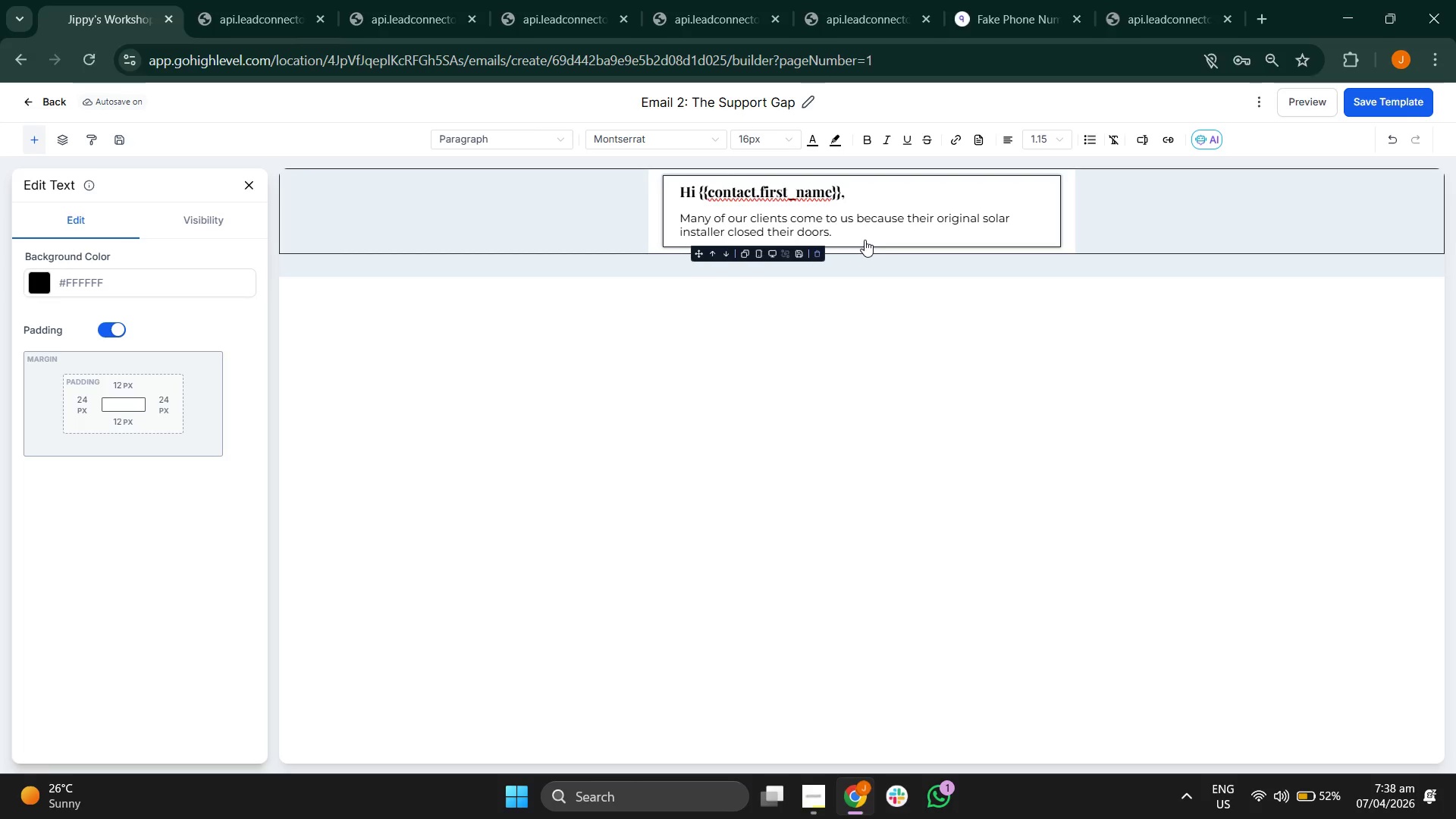 
left_click([865, 234])
 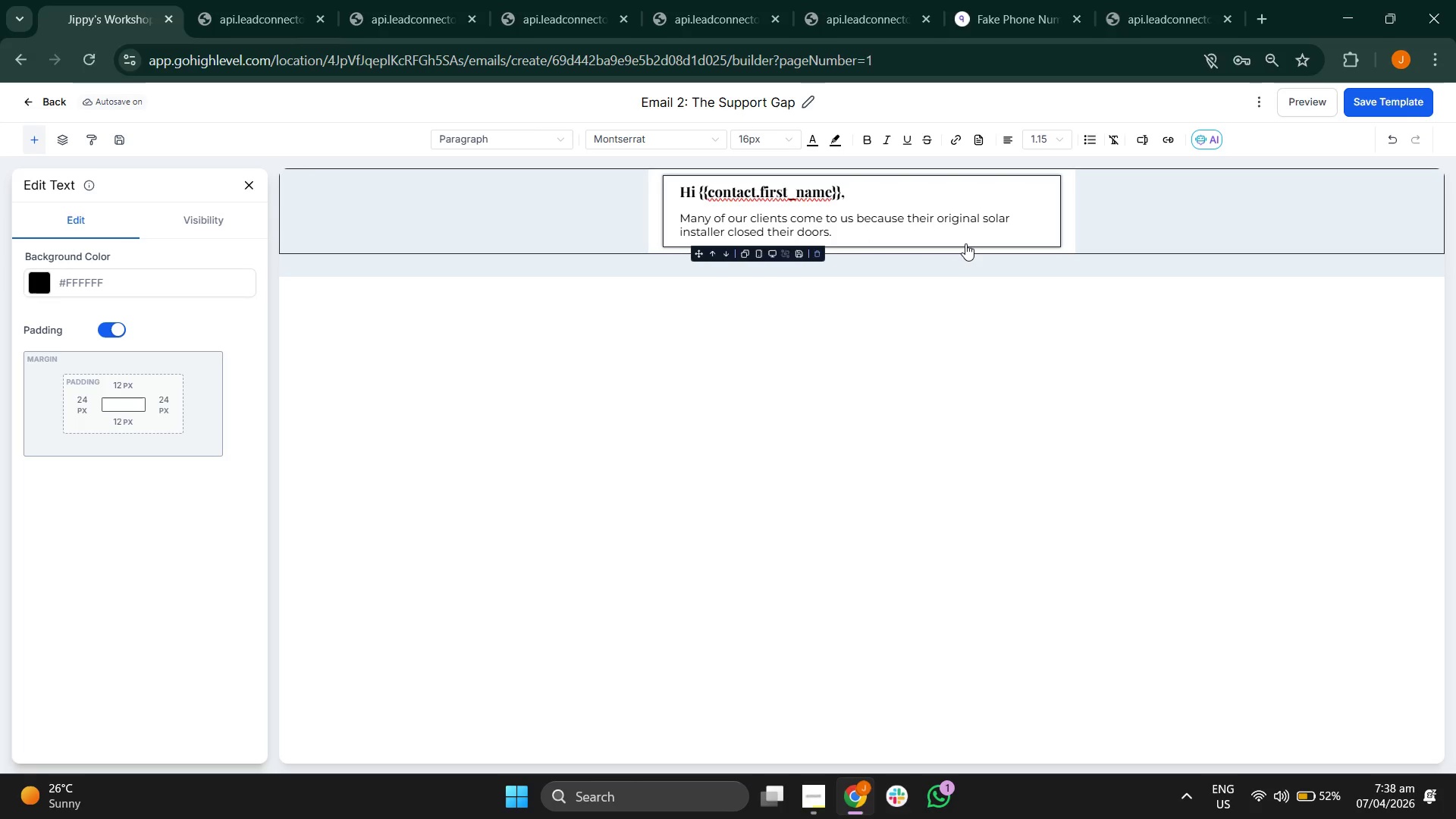 
key(Space)
 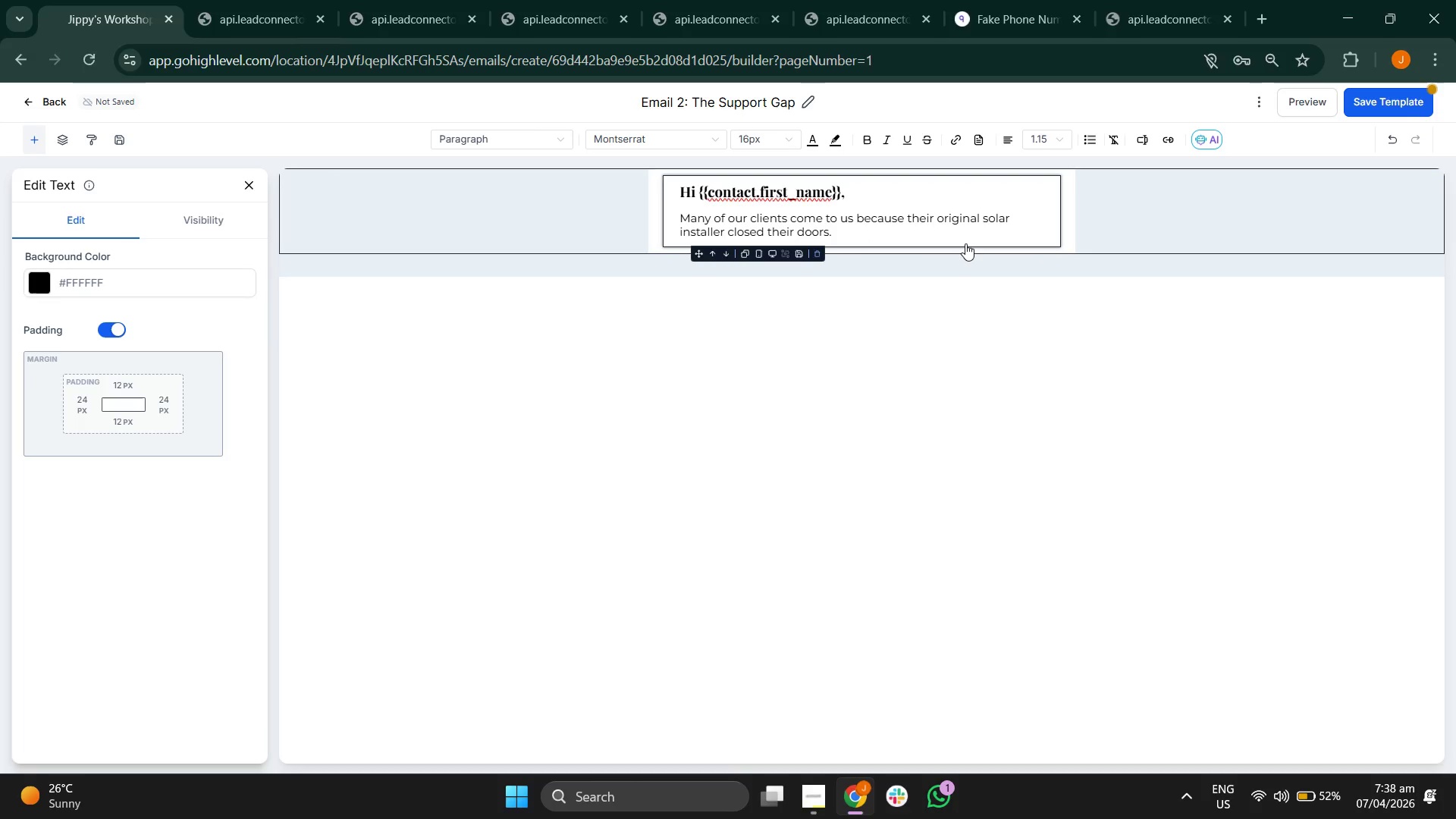 
key(L)
 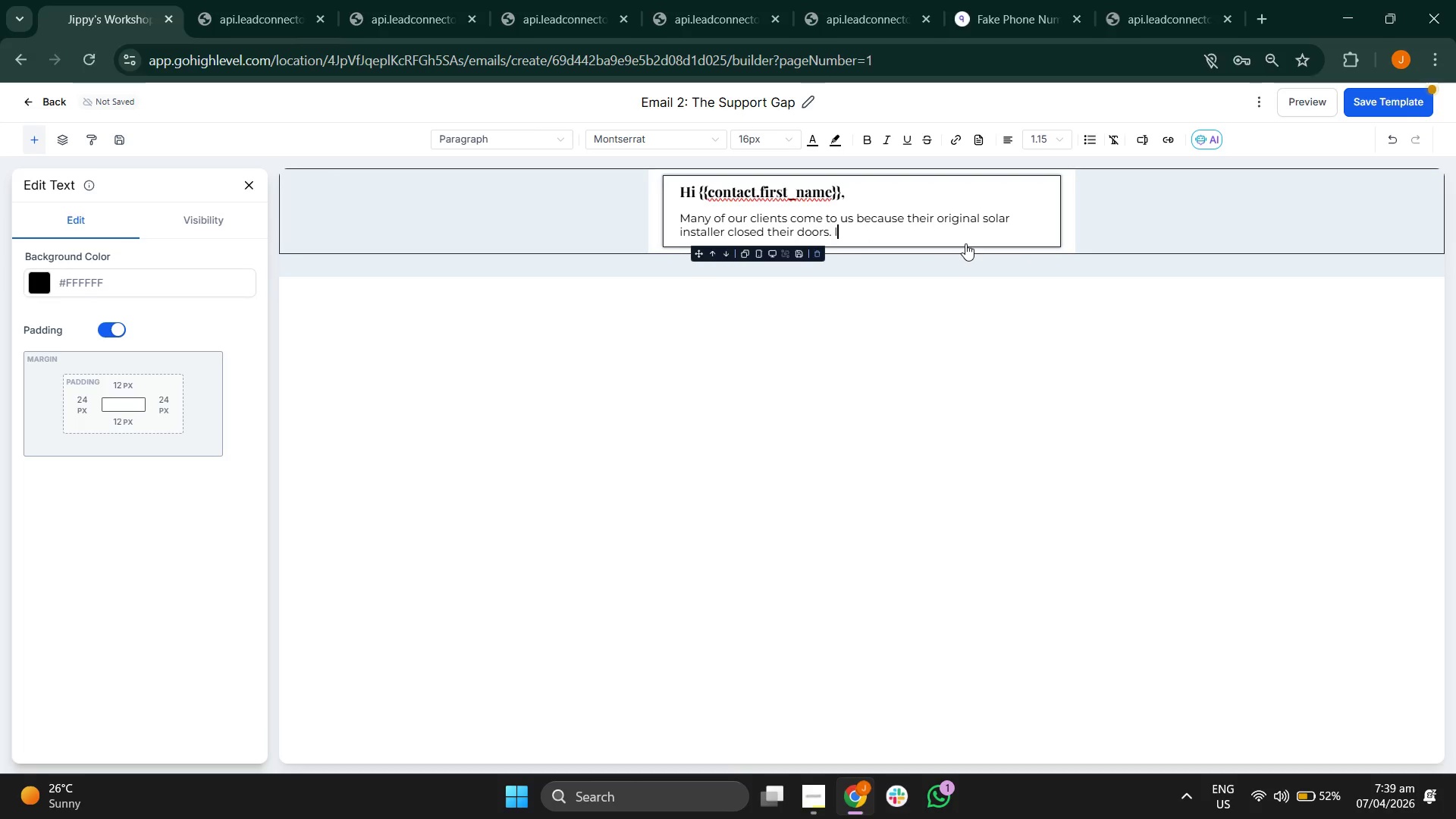 
key(Backspace)
 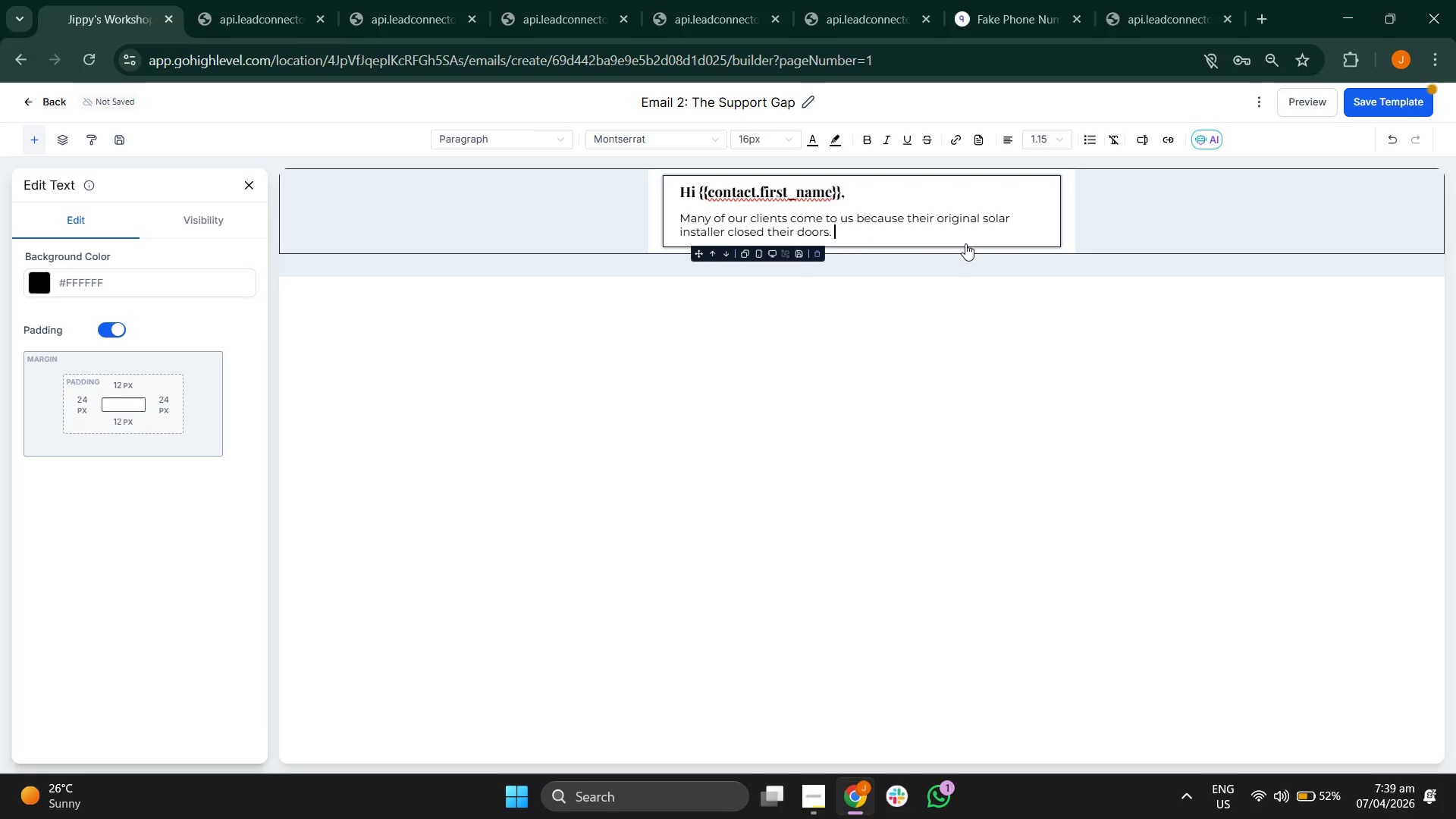 
key(Backspace)
 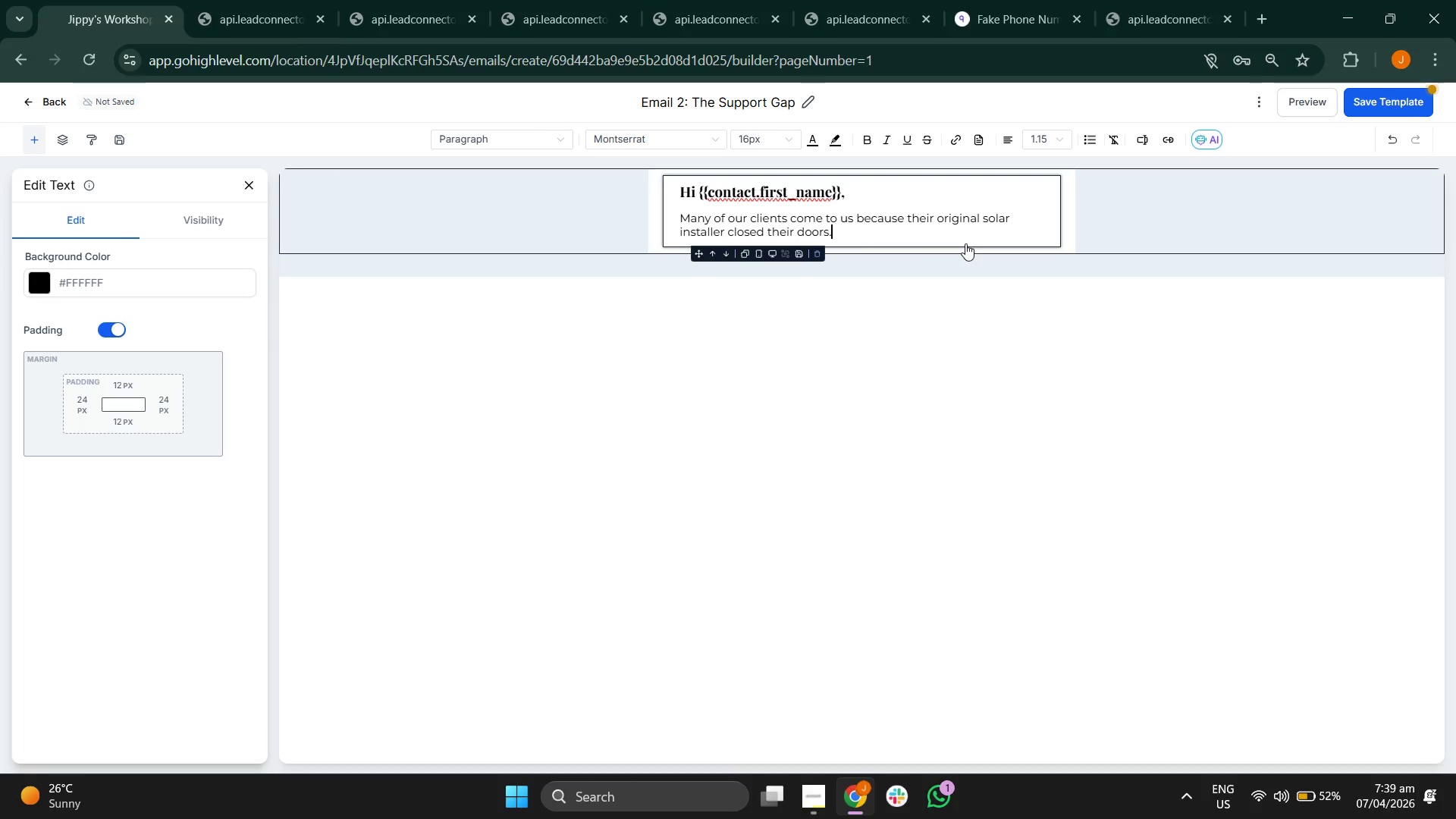 
key(Backspace)
 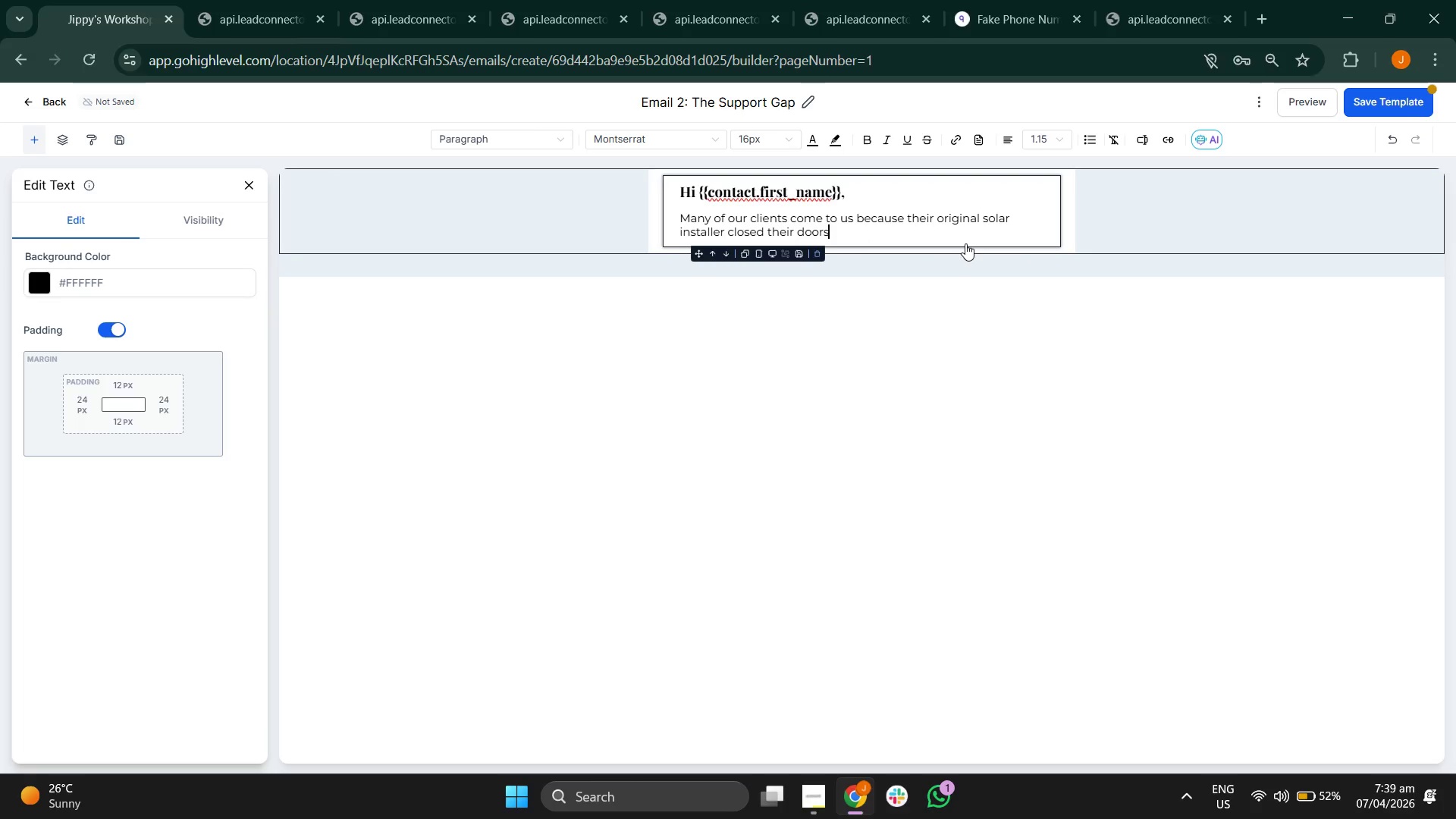 
key(Comma)
 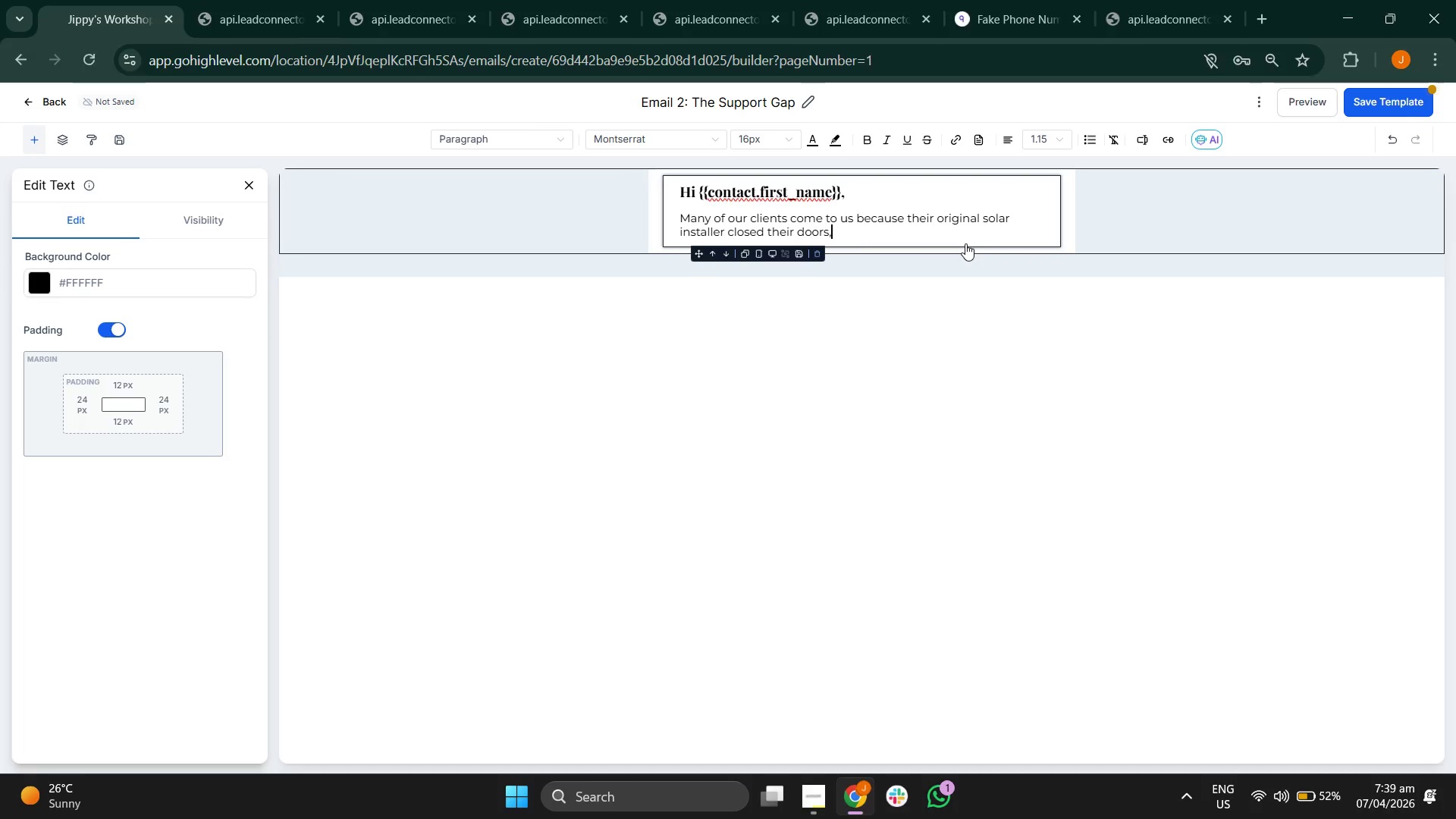 
key(Space)
 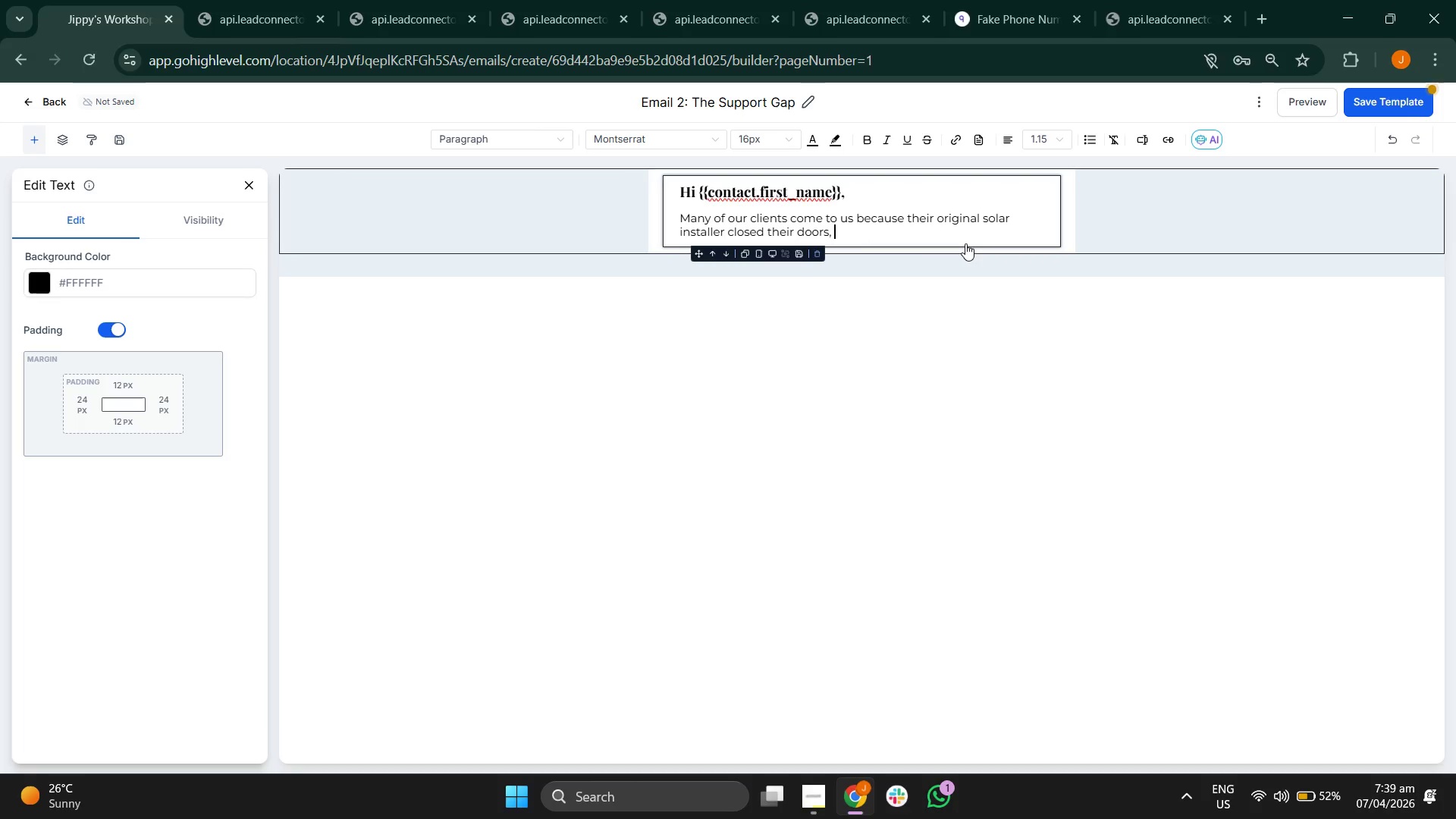 
key(L)
 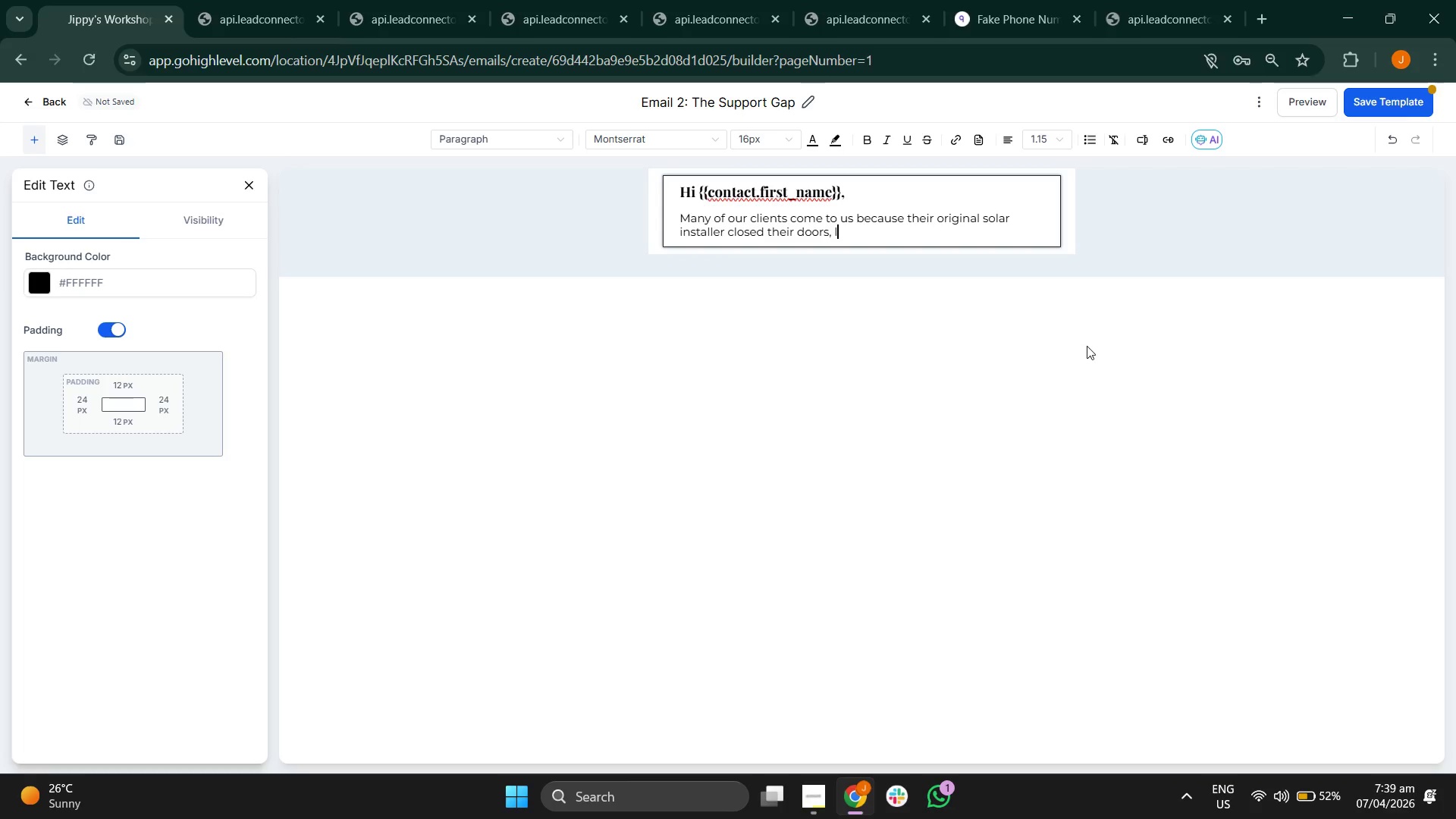 
type(eaving them with no one to caa)
key(Backspace)
type(ll for repairs )
 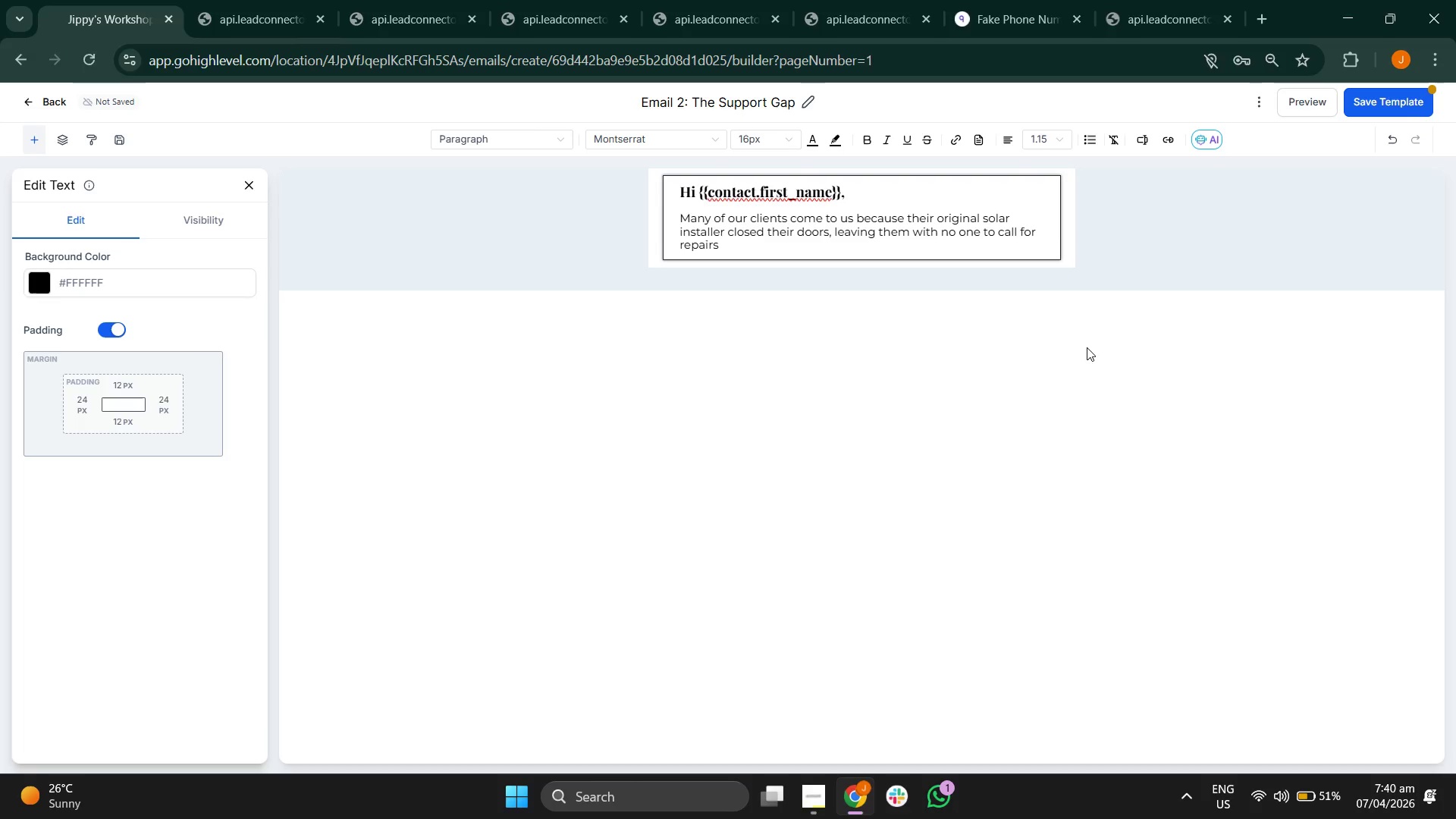 
type(or warranty claims.)
 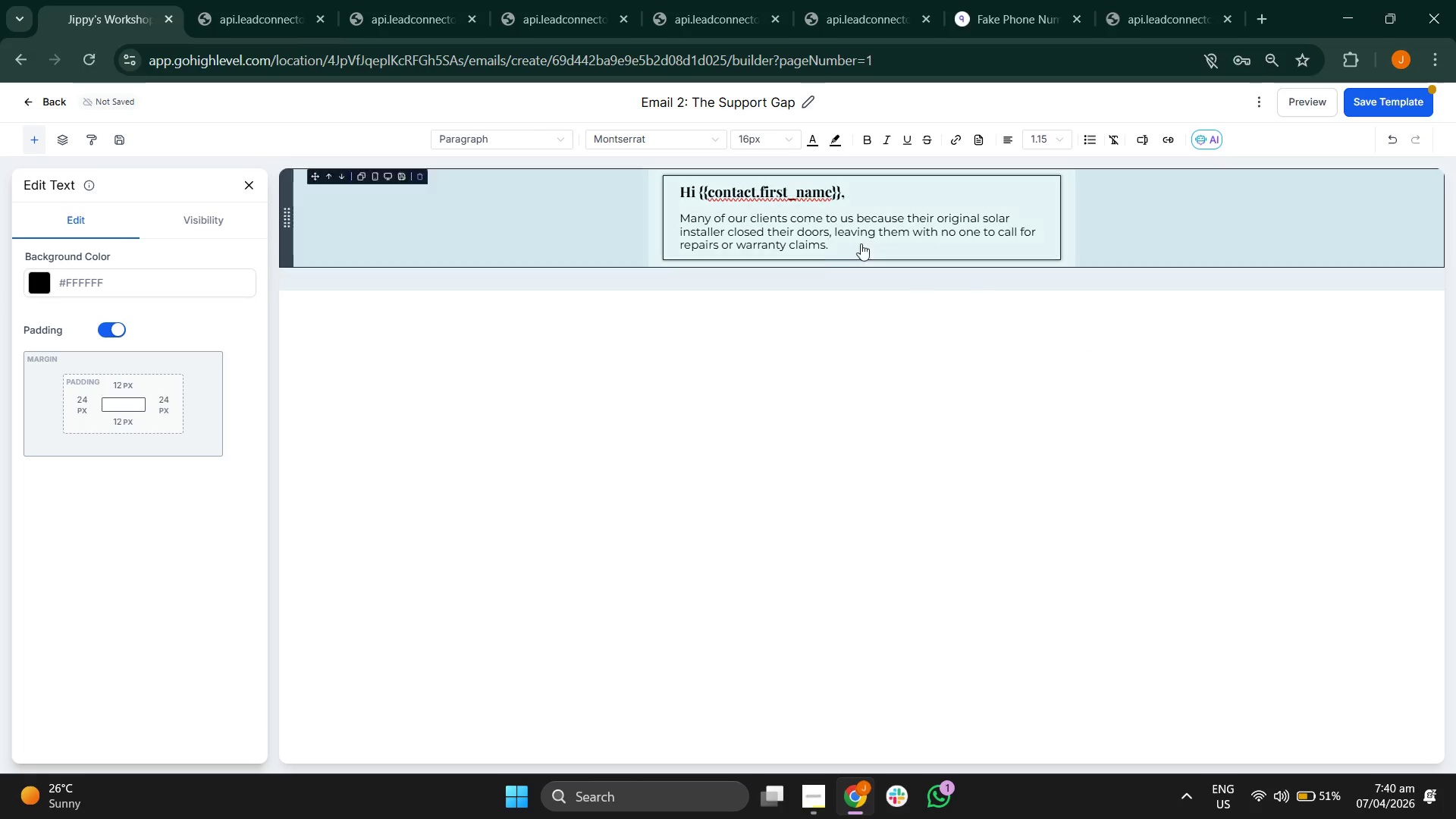 
double_click([781, 241])
 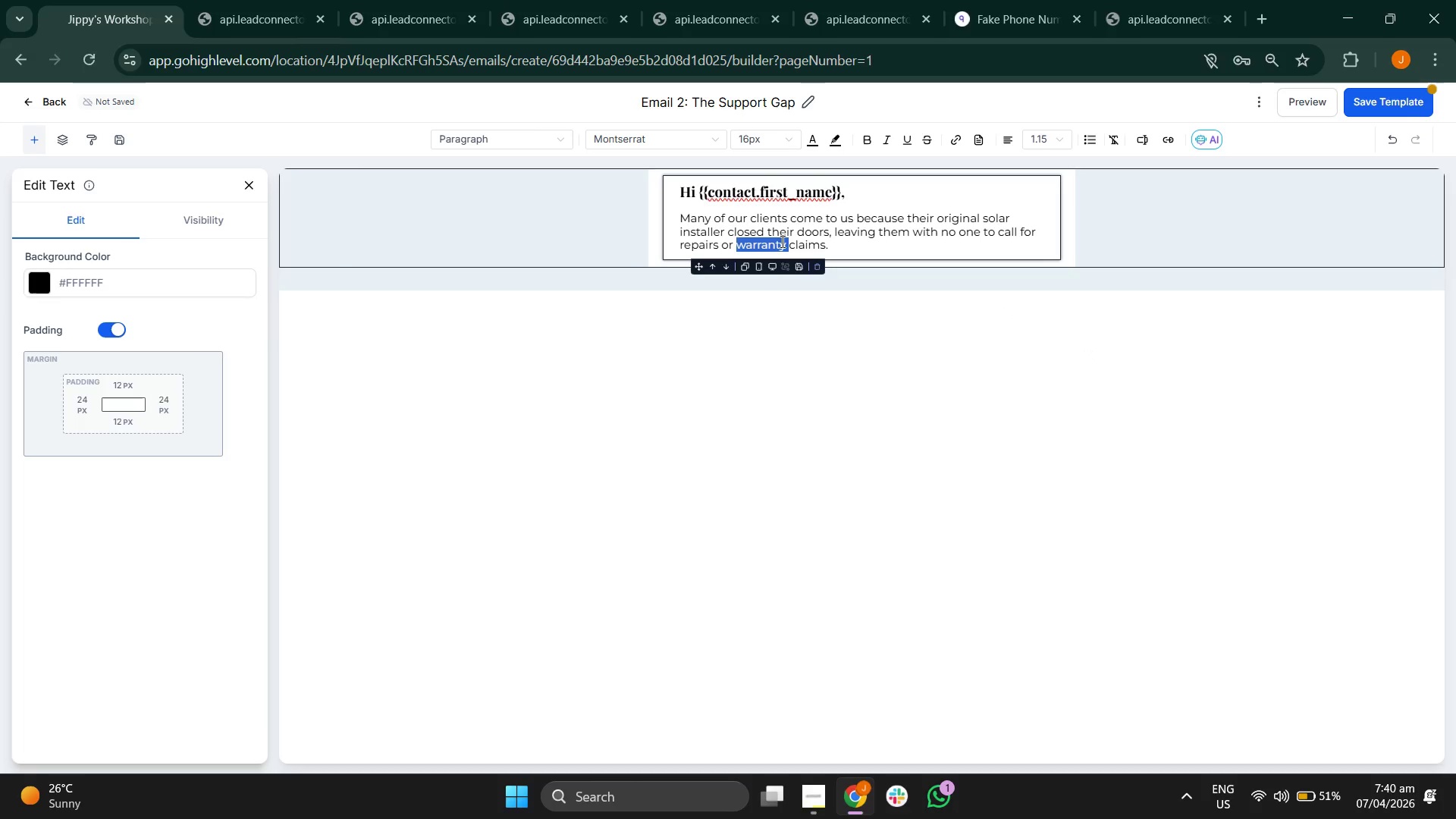 
triple_click([781, 241])
 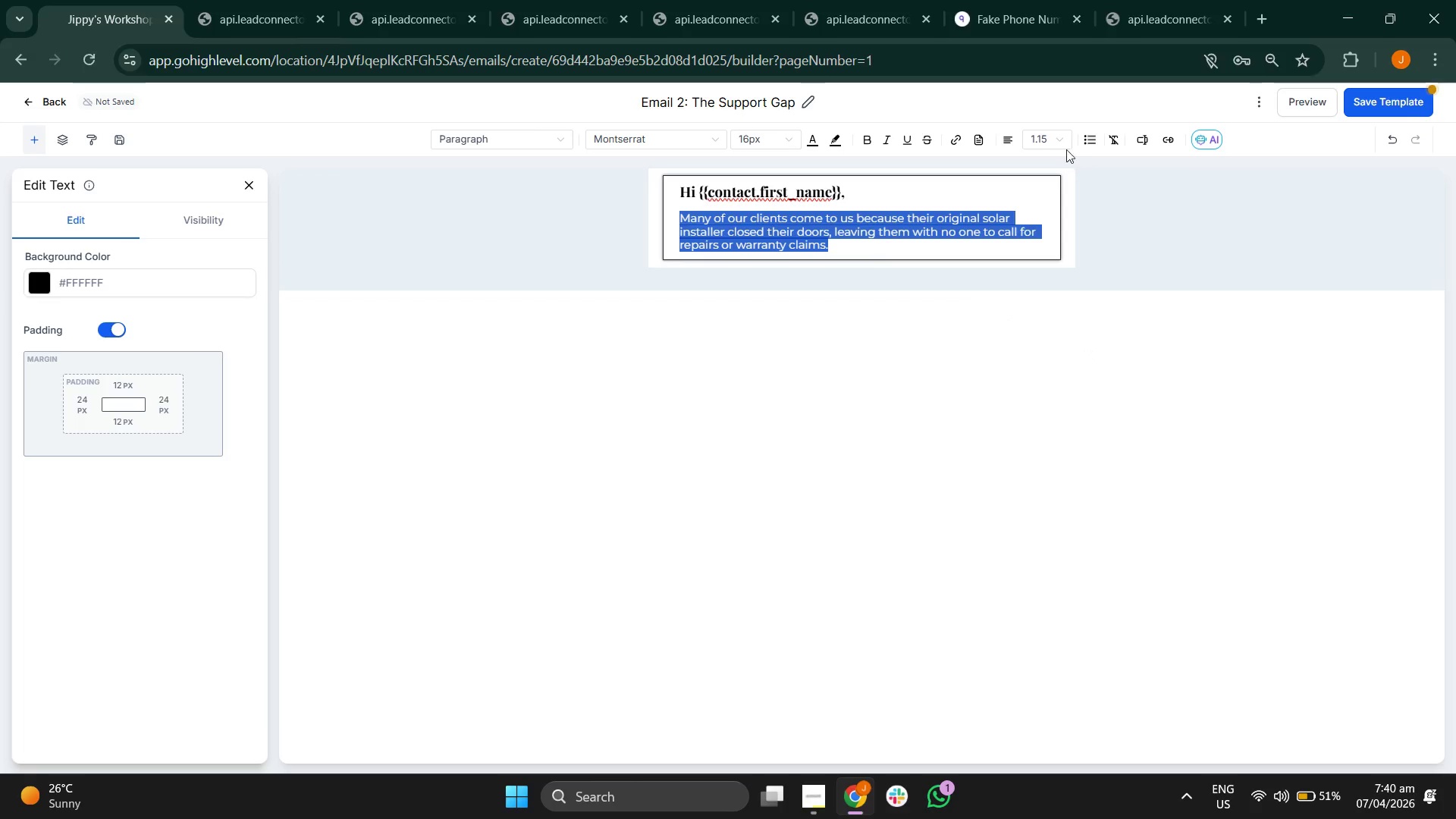 
left_click([1053, 136])
 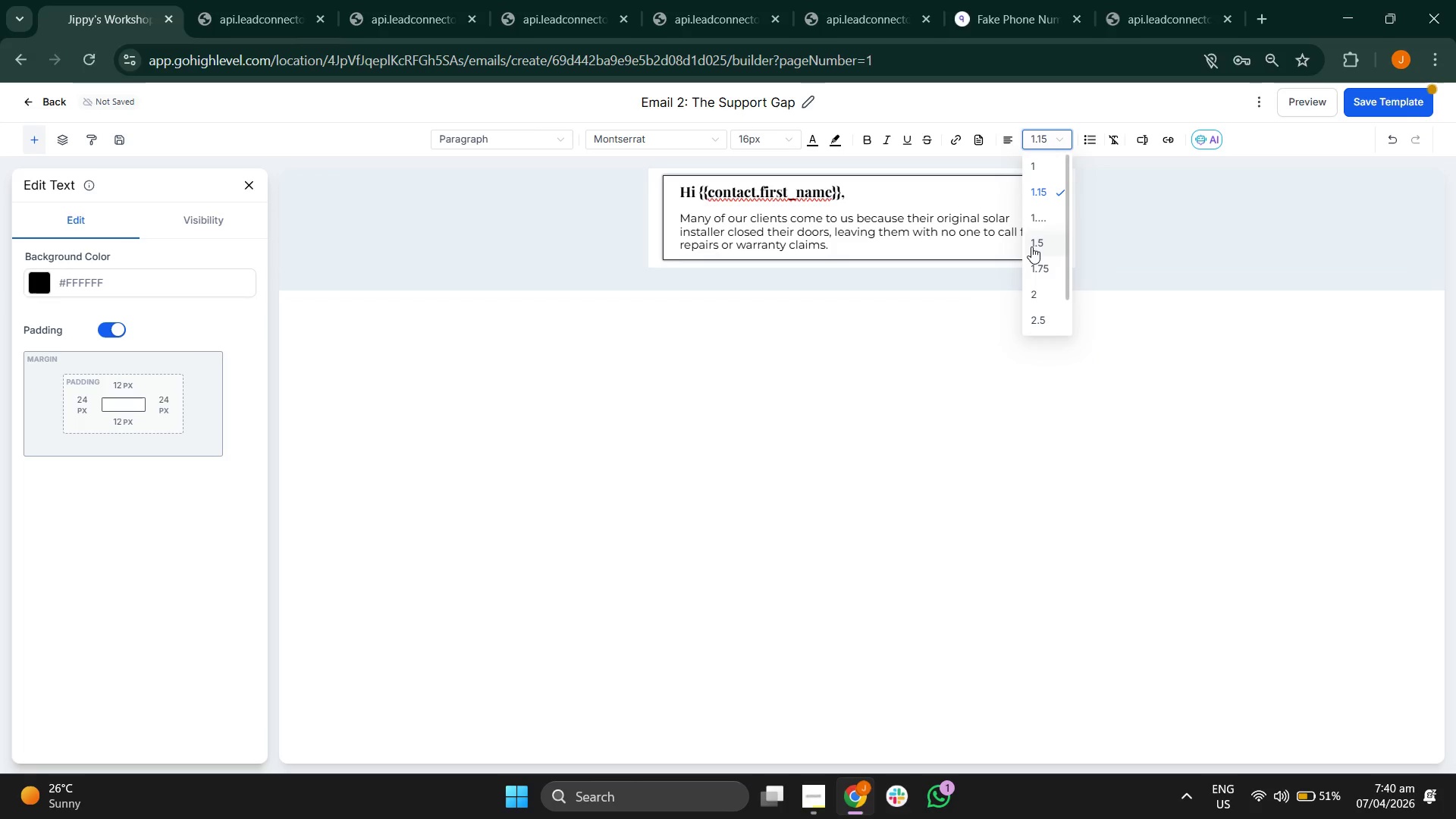 
left_click([1031, 246])
 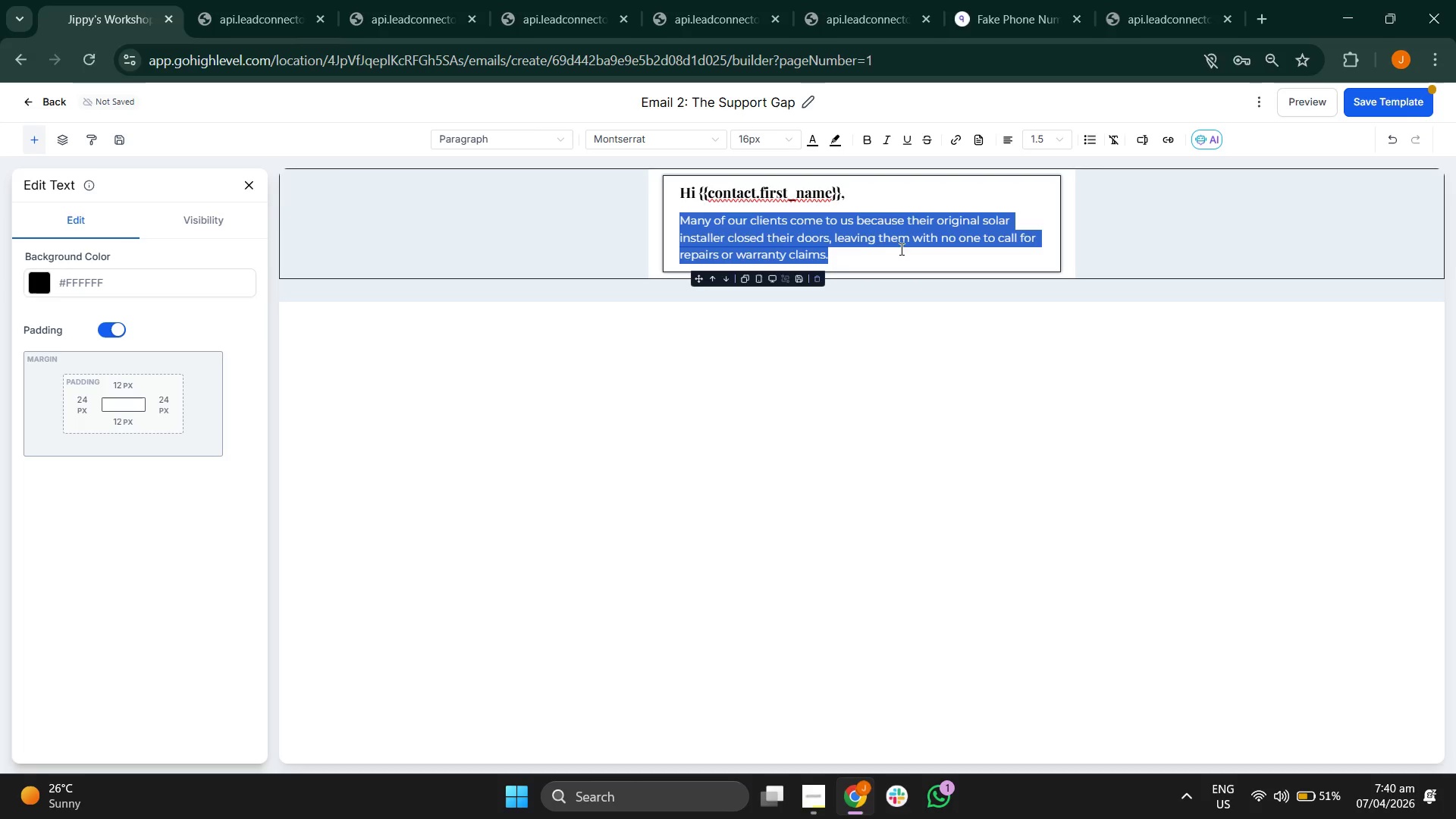 
left_click([897, 257])
 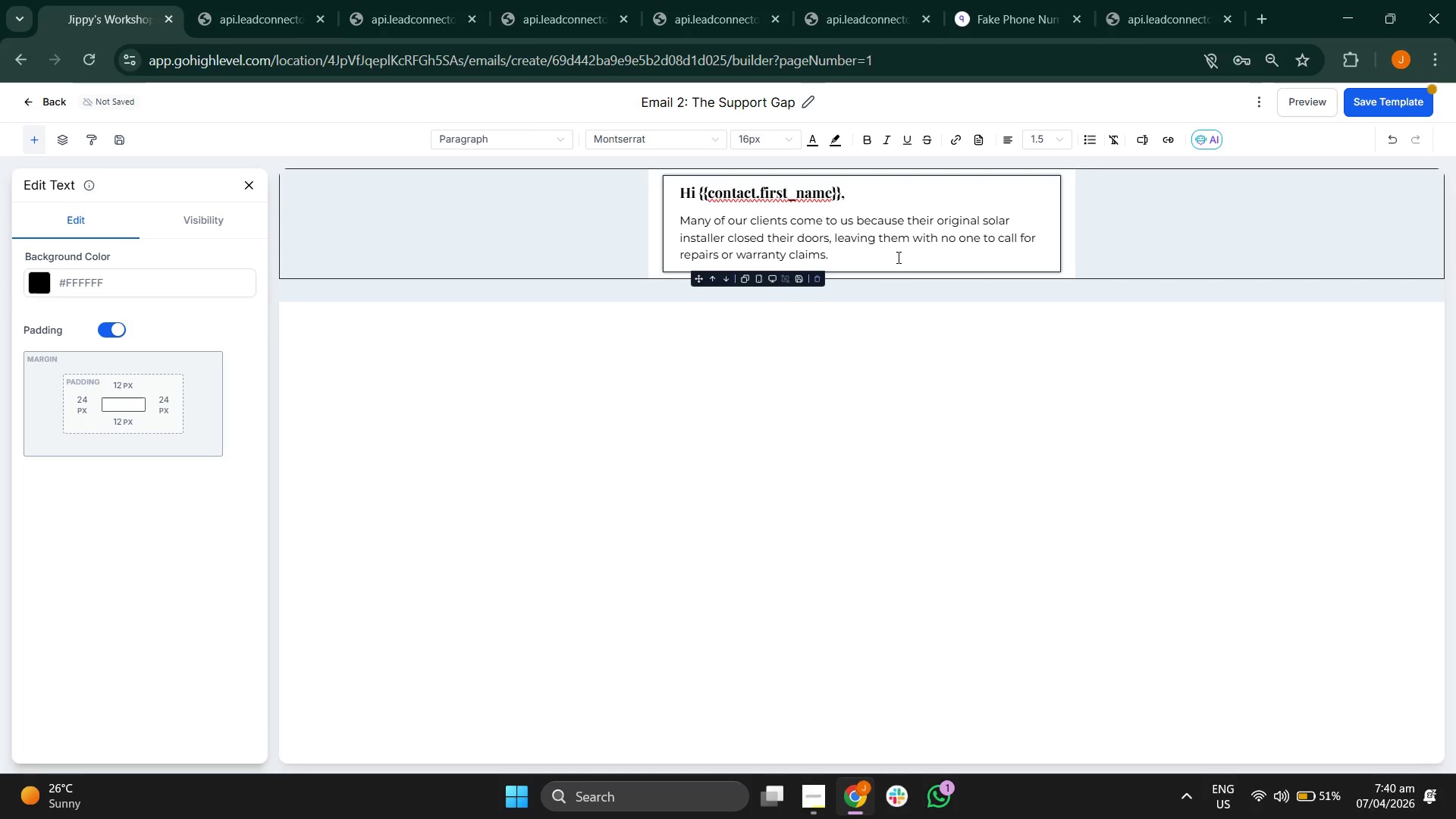 
key(Enter)
 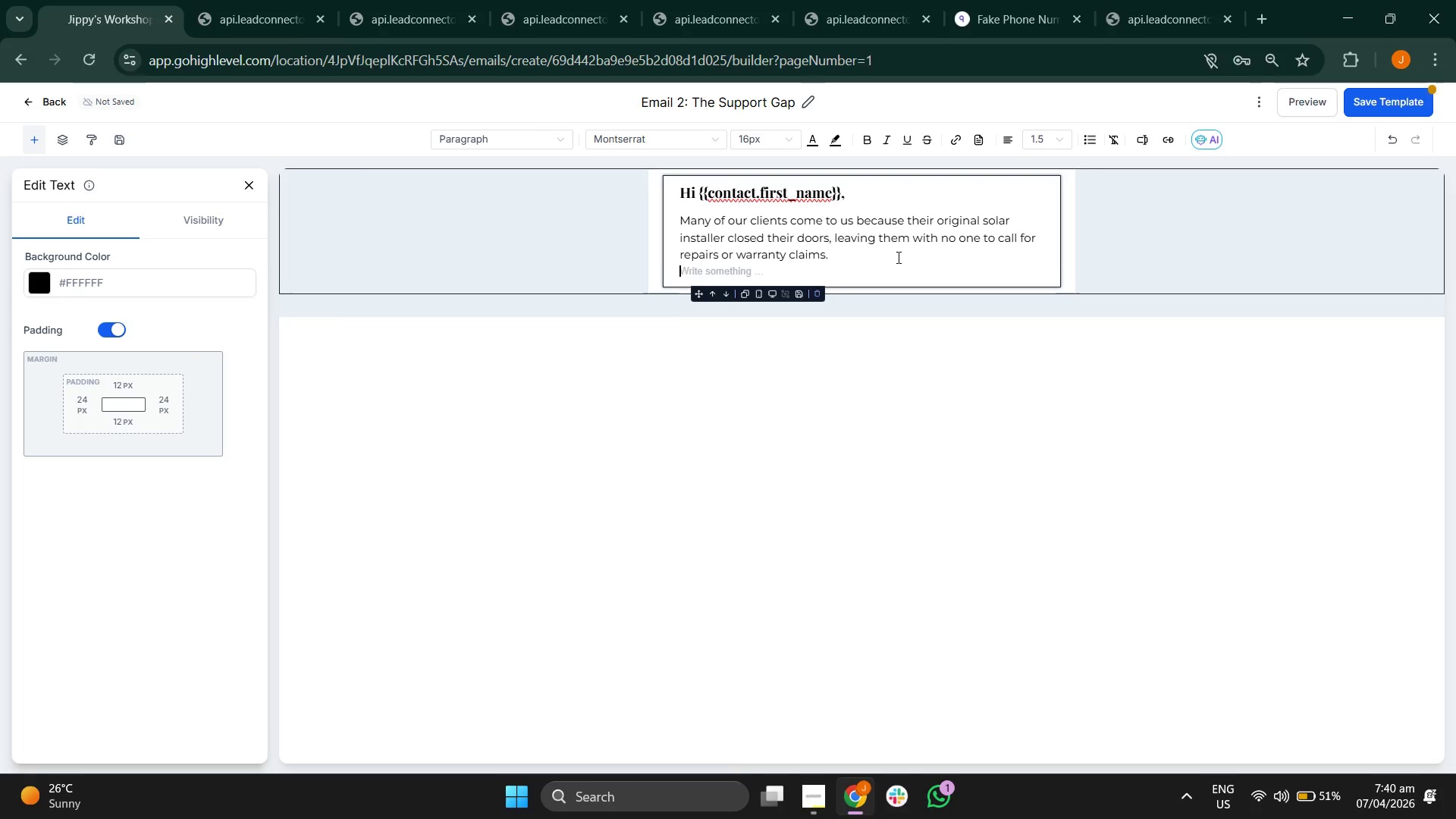 
key(Enter)
 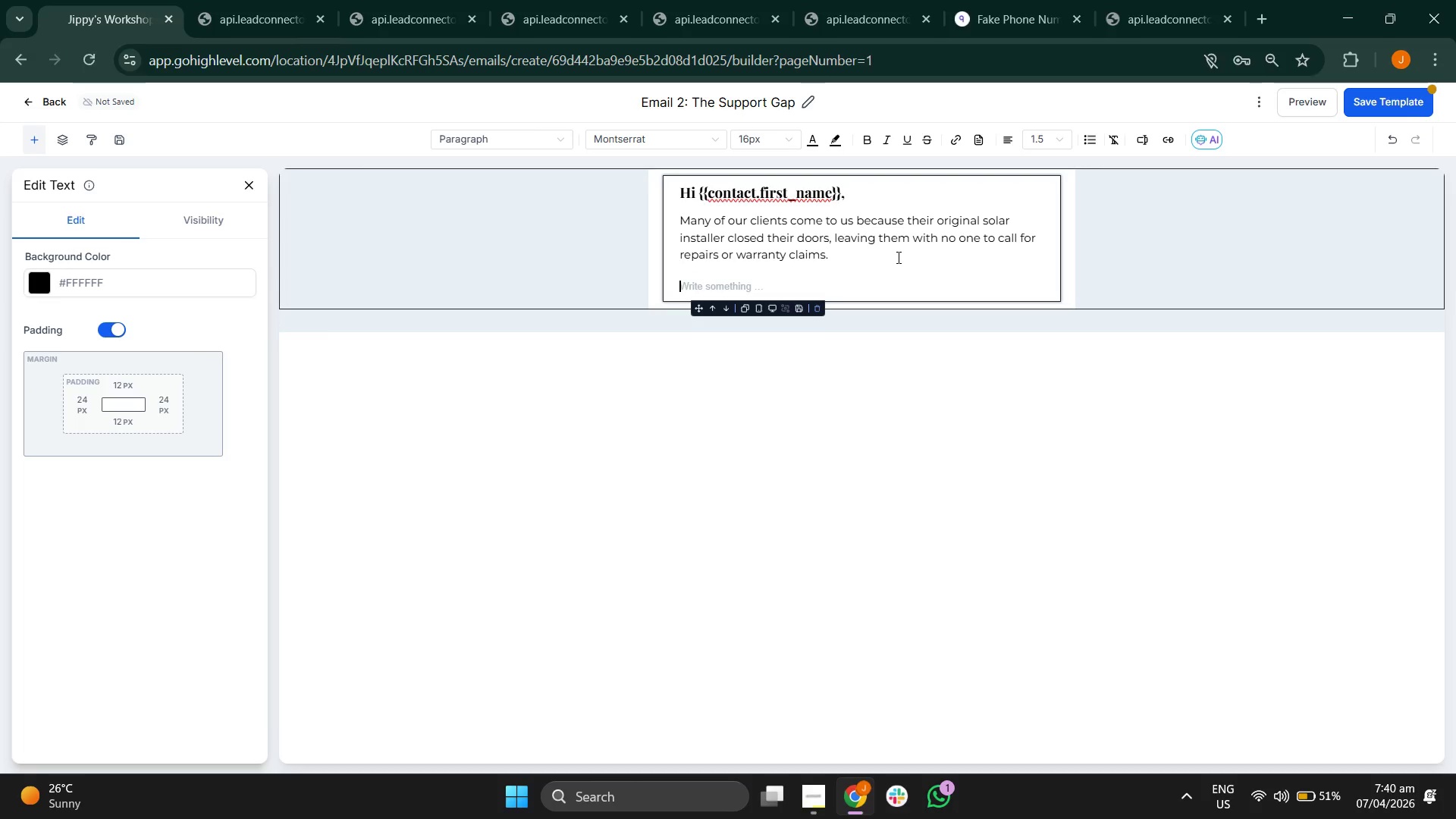 
type(If you're in that boat,)
 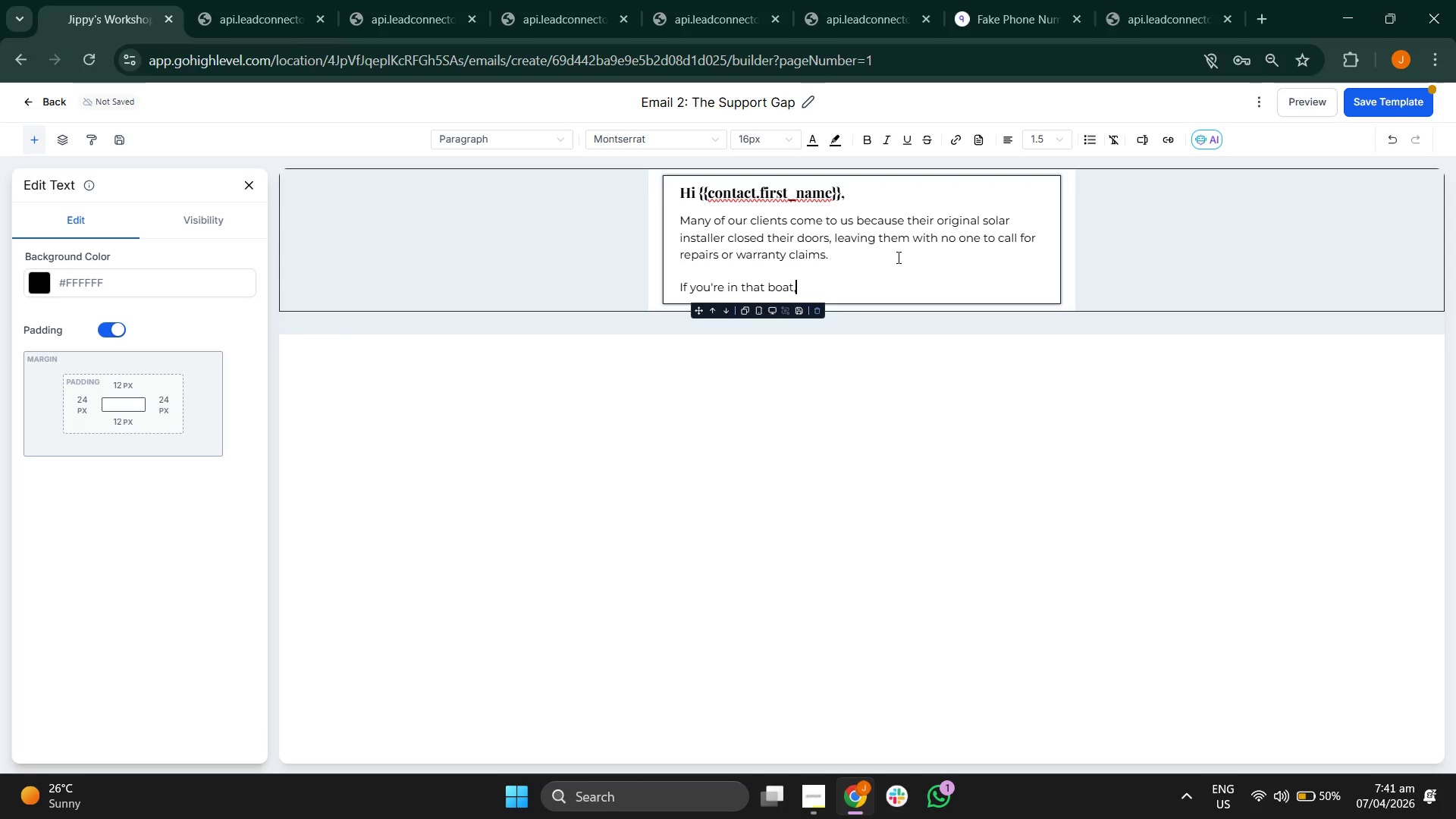 
key(V)
 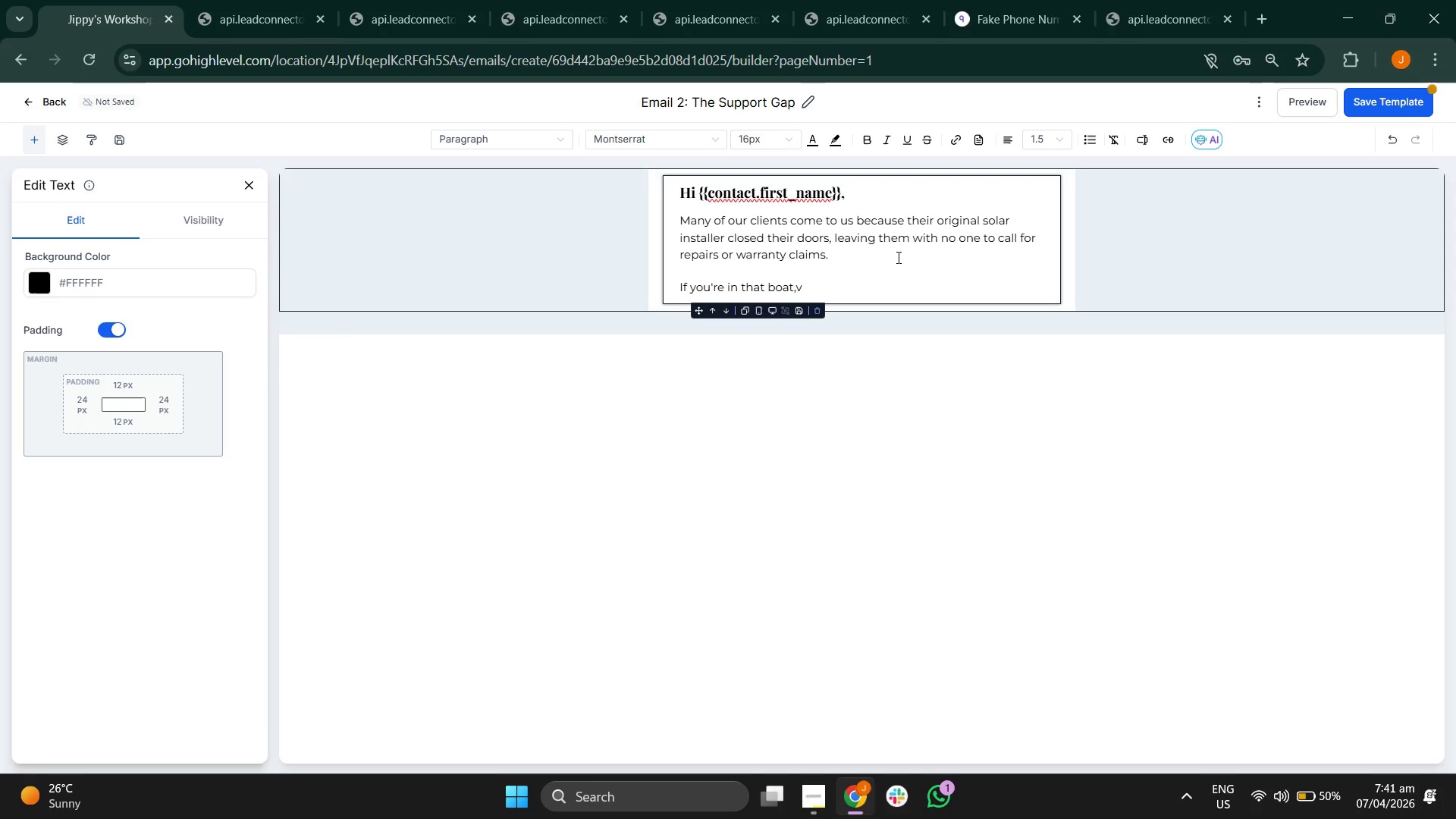 
key(Backspace)
 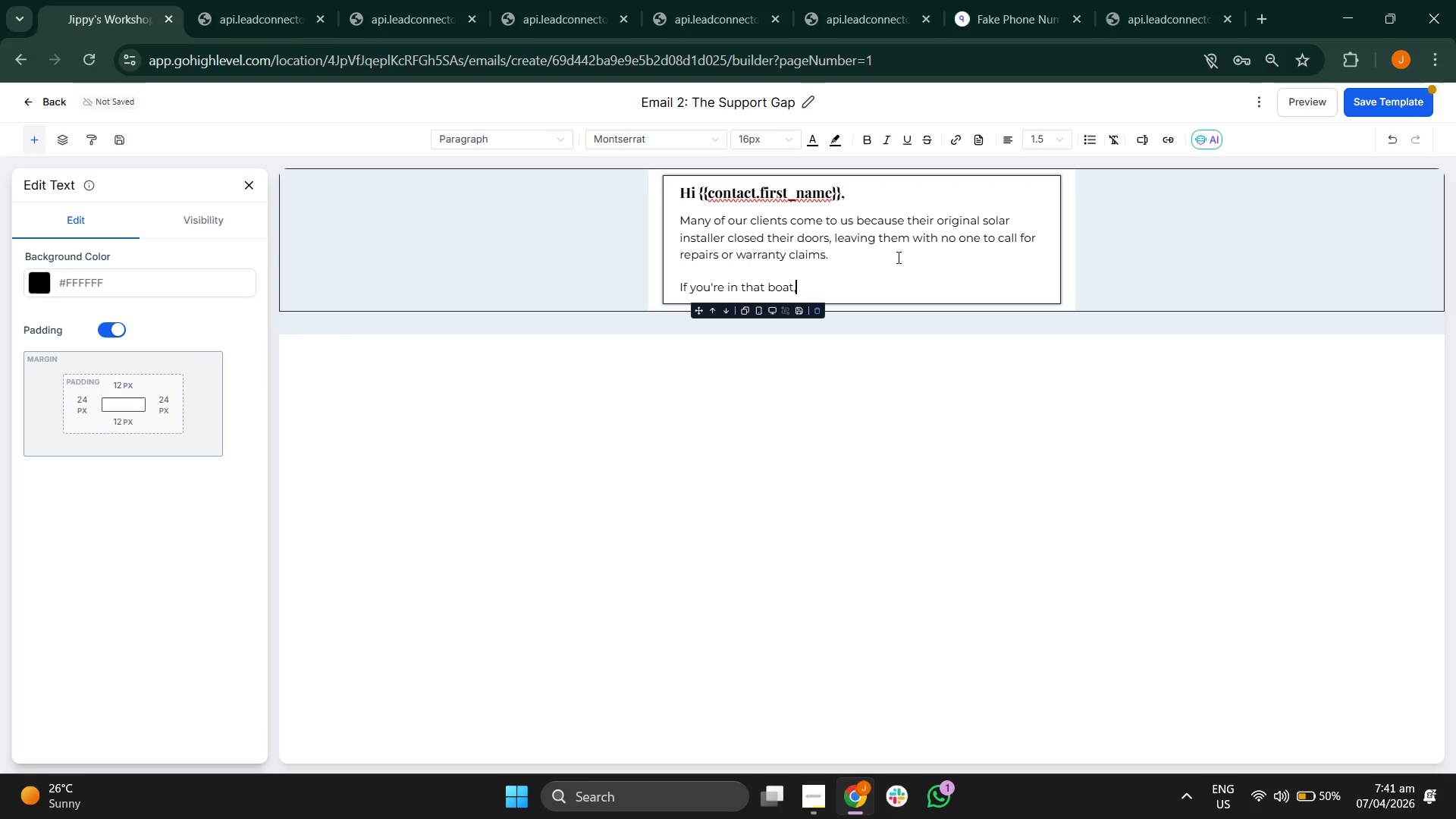 
key(Space)
 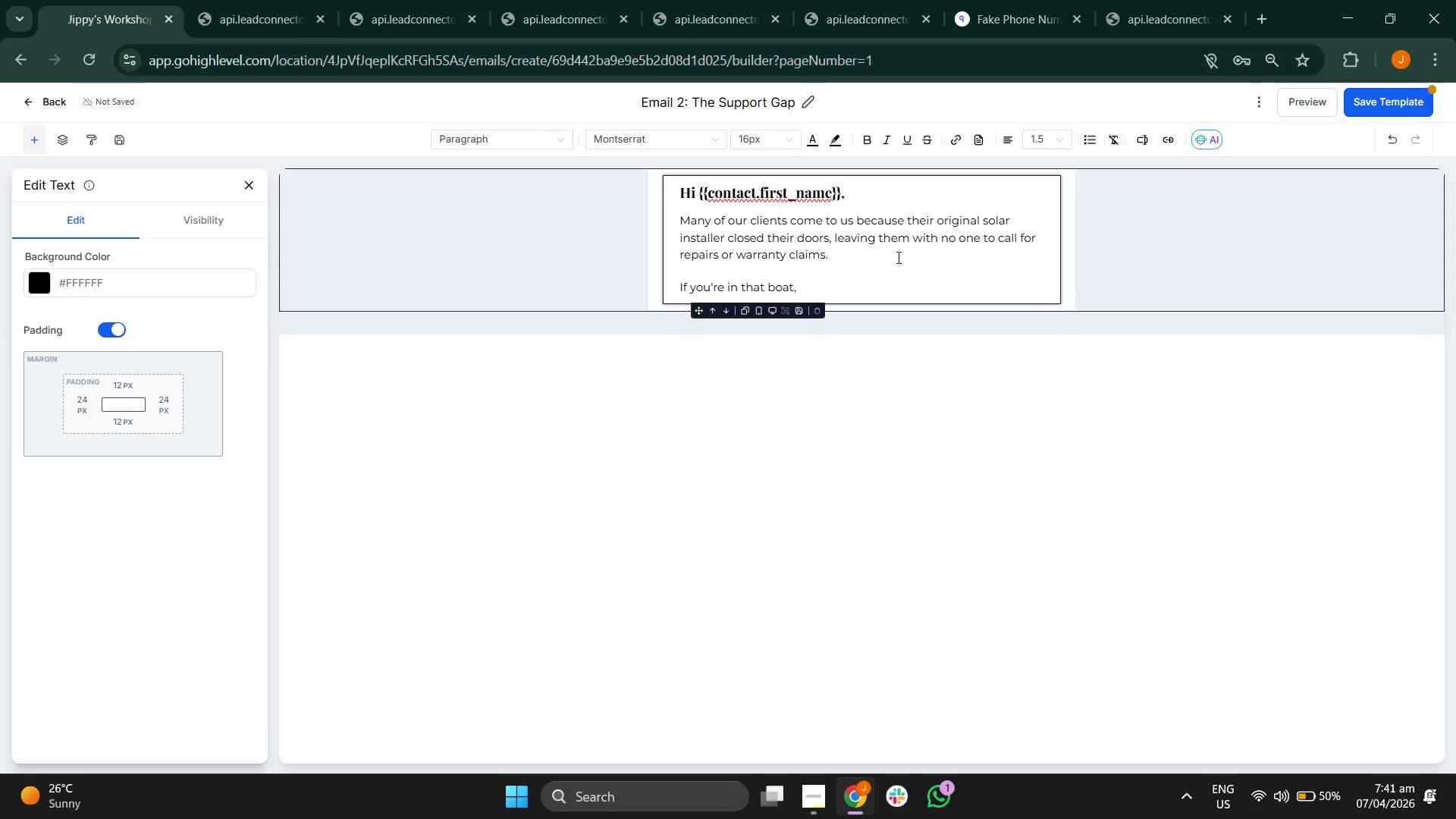 
key(D)
 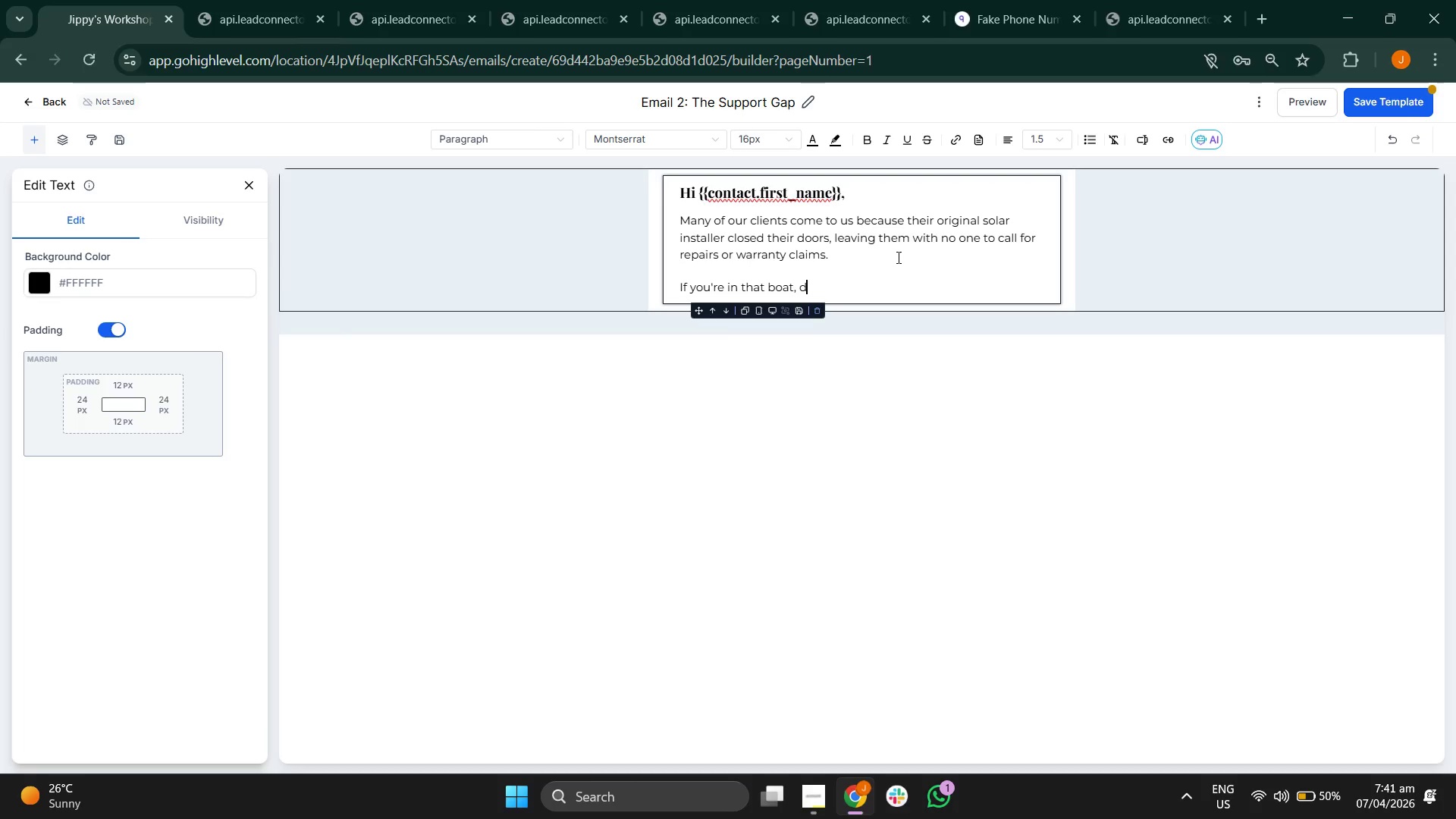 
type(on)
 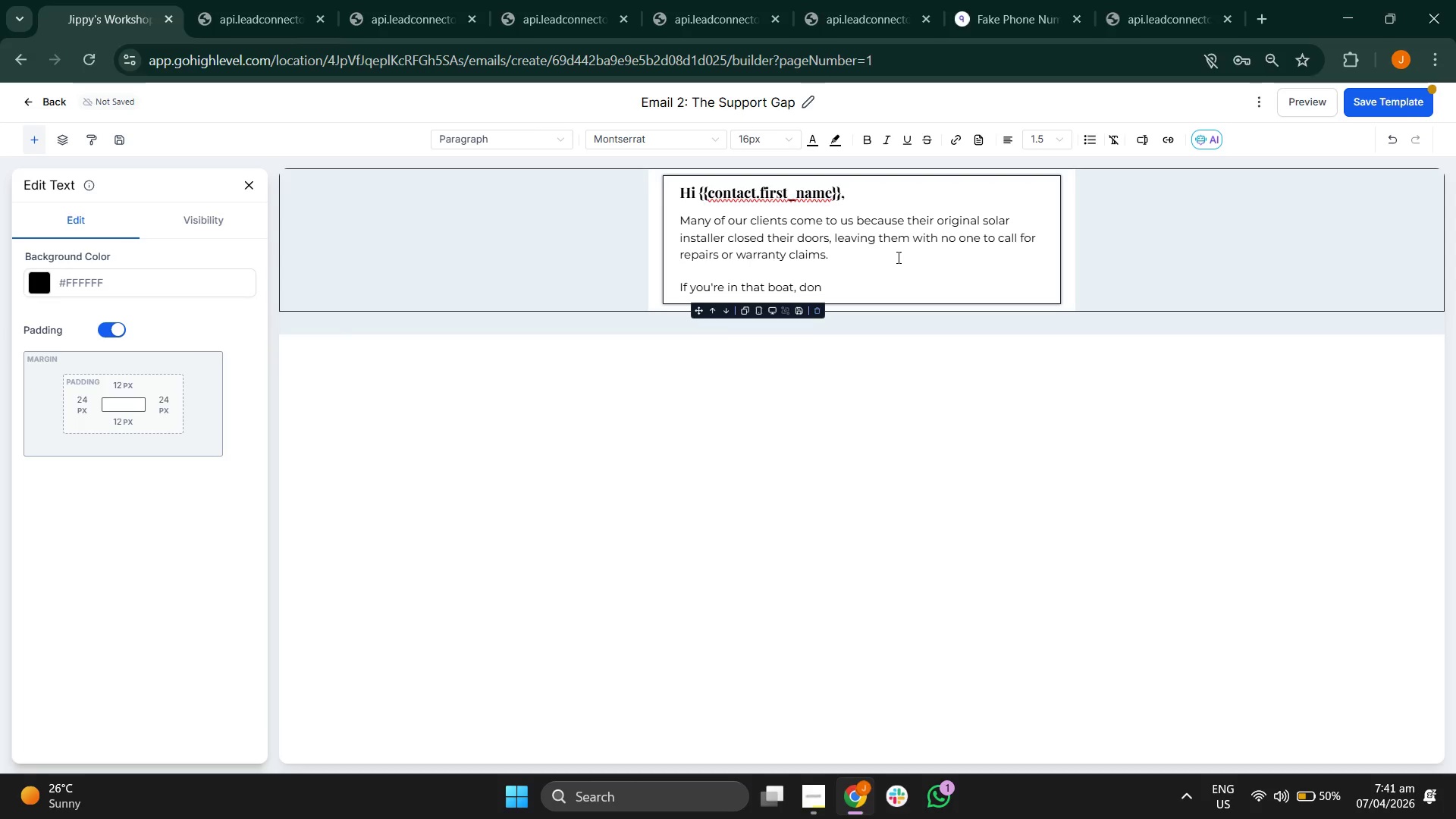 
type('t worry. At Revive Solar)
 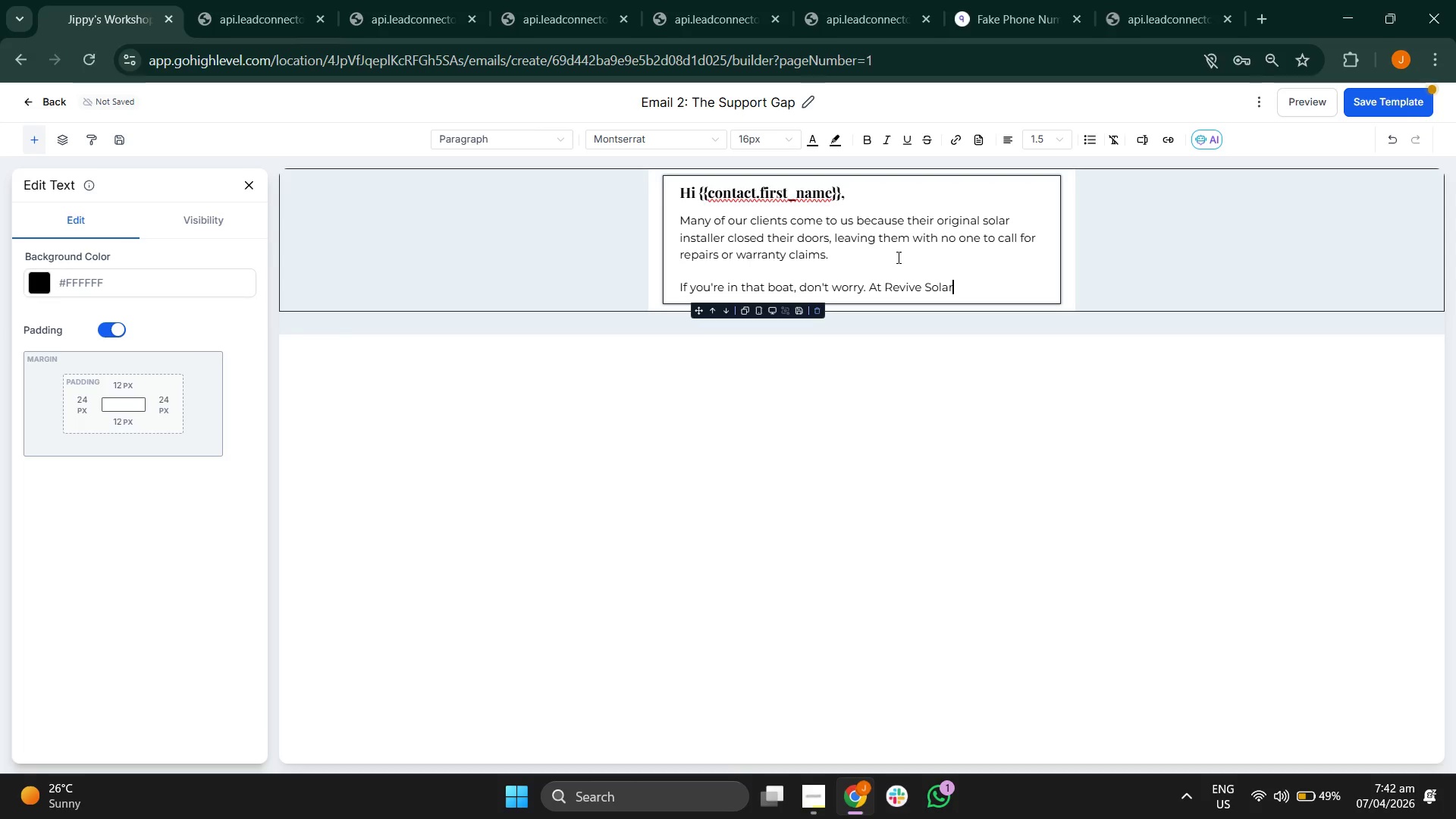 
type(, we spealize )
key(Backspace)
key(Backspace)
key(Backspace)
key(Backspace)
key(Backspace)
key(Backspace)
type(cialize in servicing "orphaned" systems. Whether it's a simple firmware update for you {{contact.inverter_brand}} or a hae)
key(Backspace)
type(rdwarev)
key(Backspace)
type( dia)
 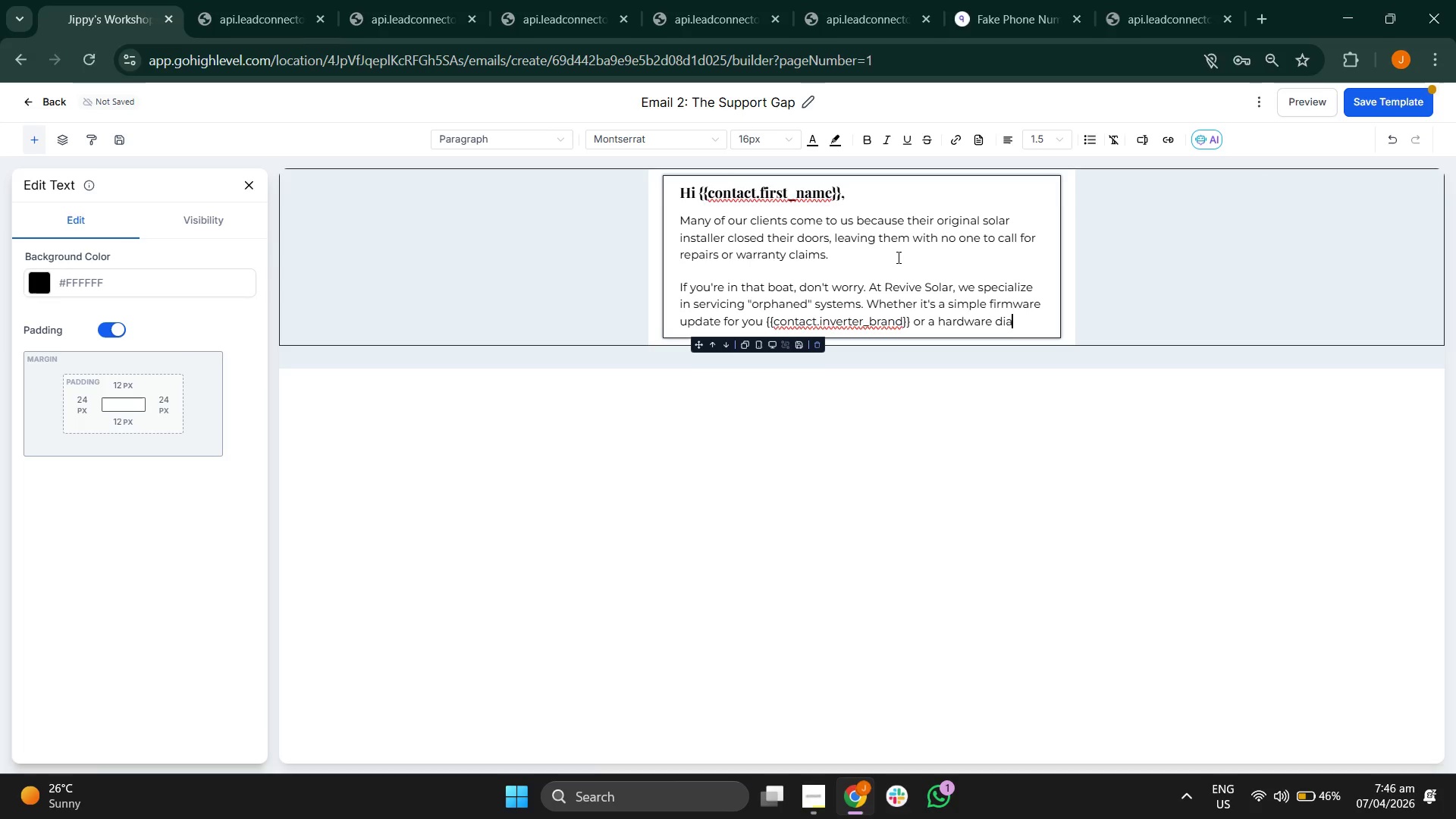 
hold_key(key=G, duration=0.31)
 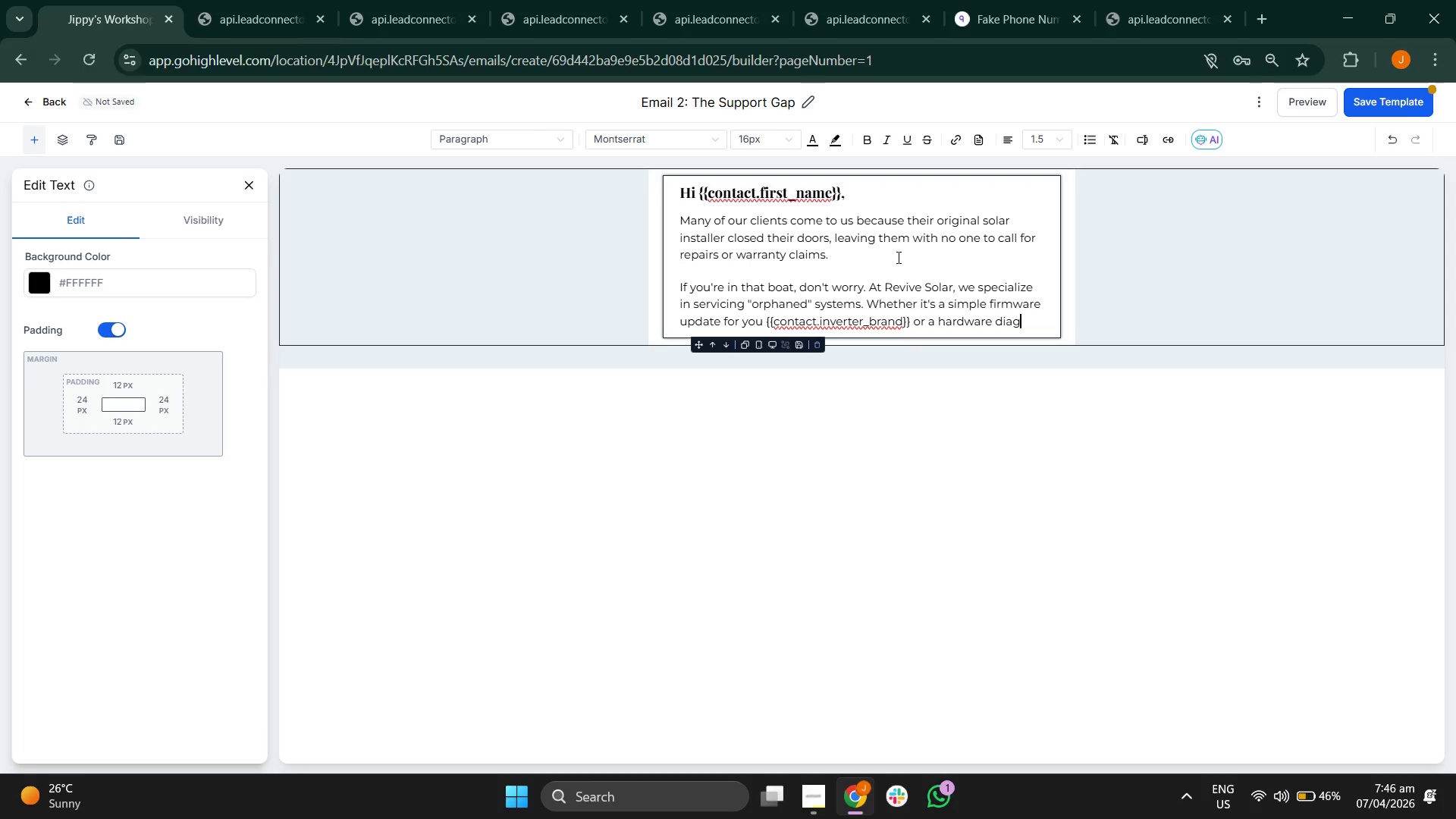 
type(nostic, our goal is to give you the peace t)
key(Backspace)
type(of mind you we)
 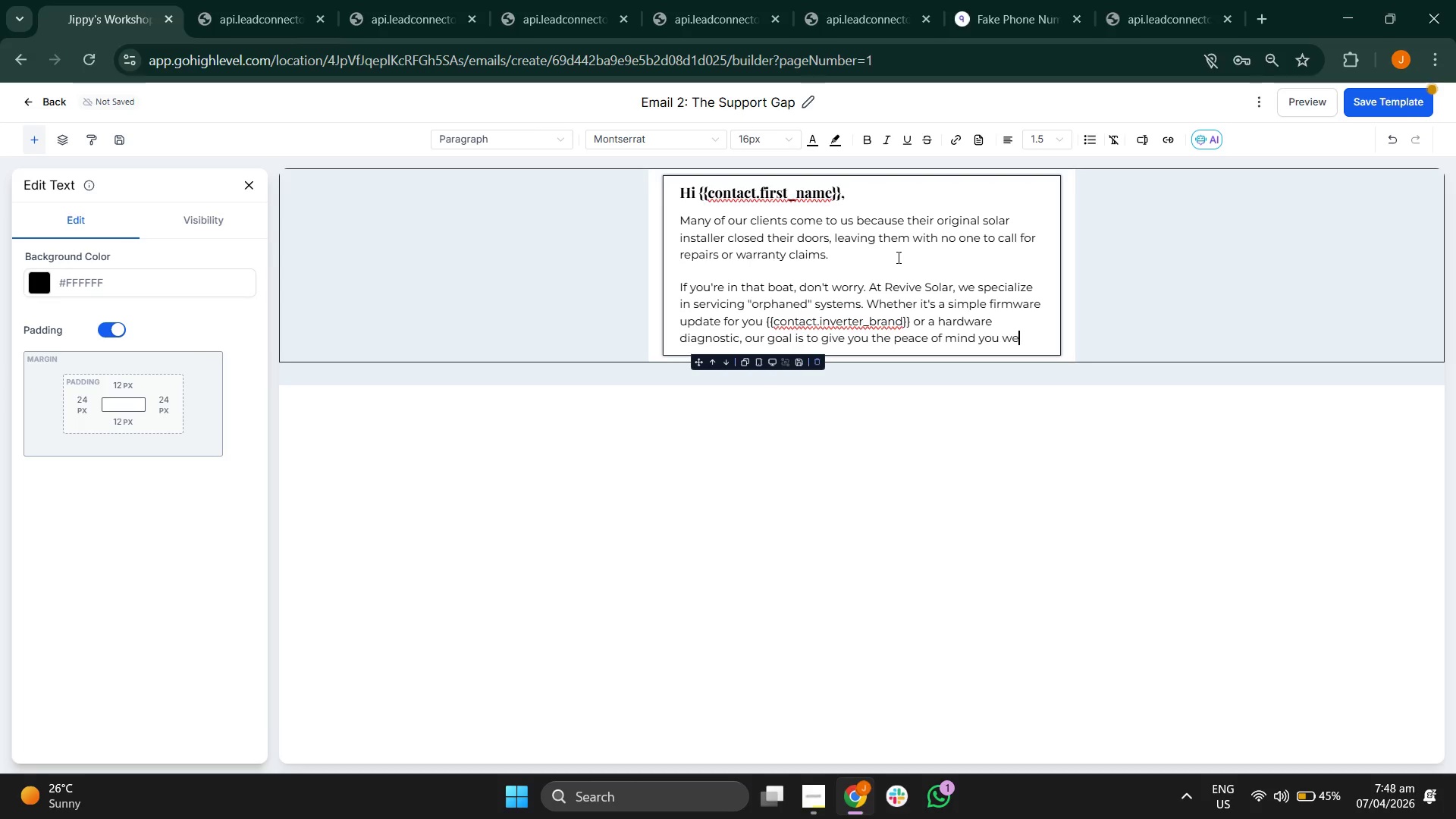 
type(re)
 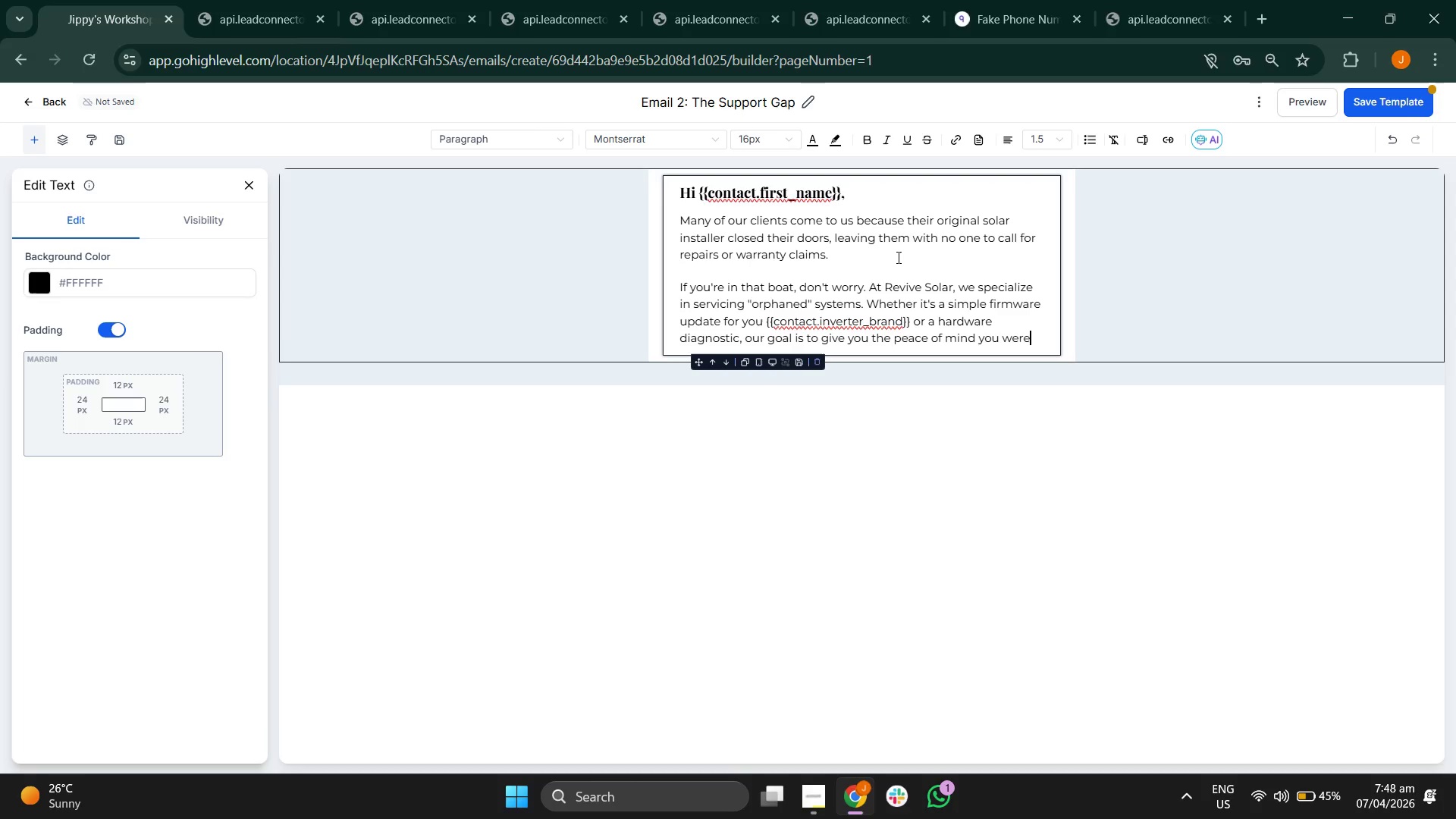 
key(Space)
 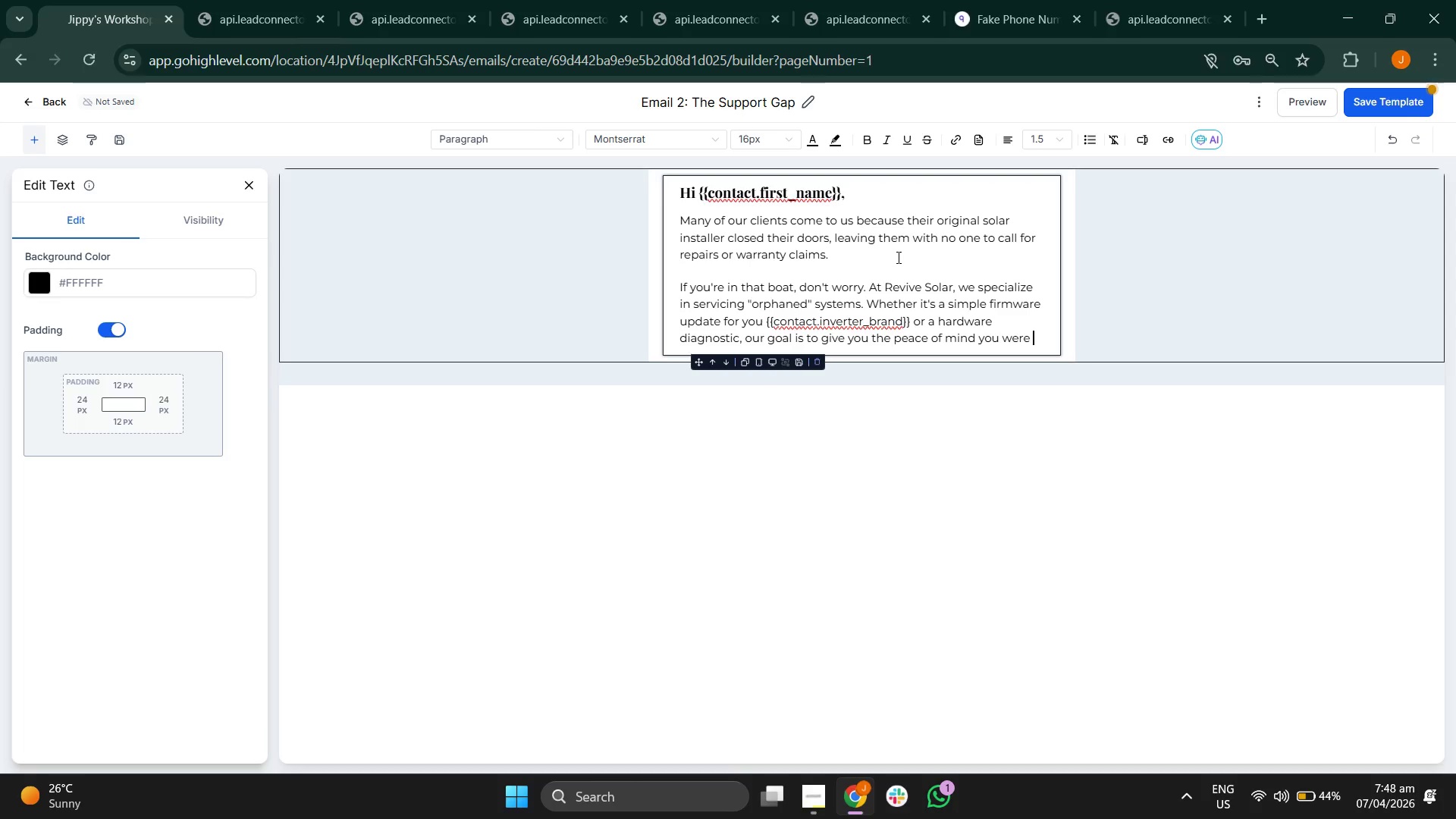 
key(P)
 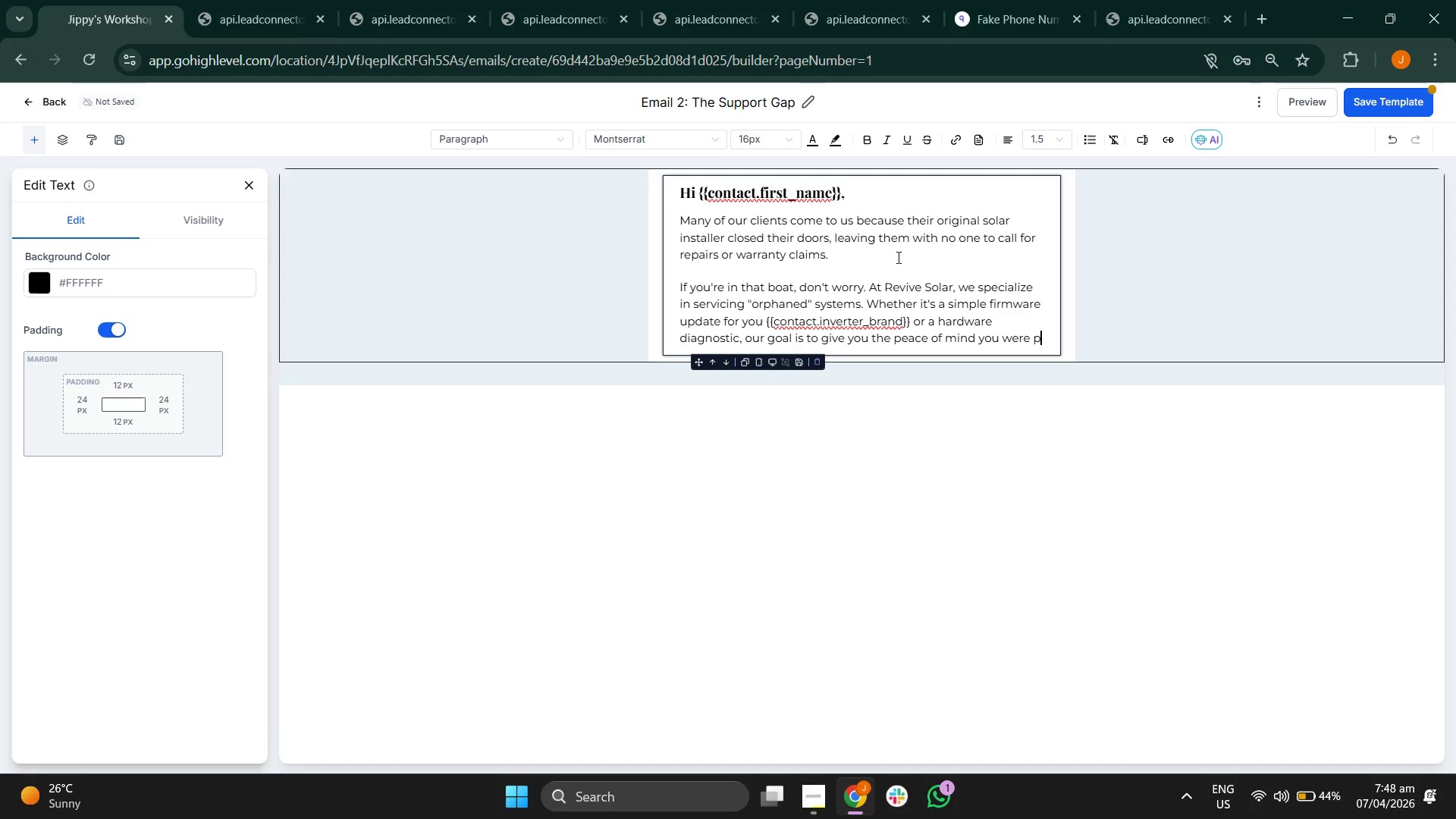 
type(ro)
 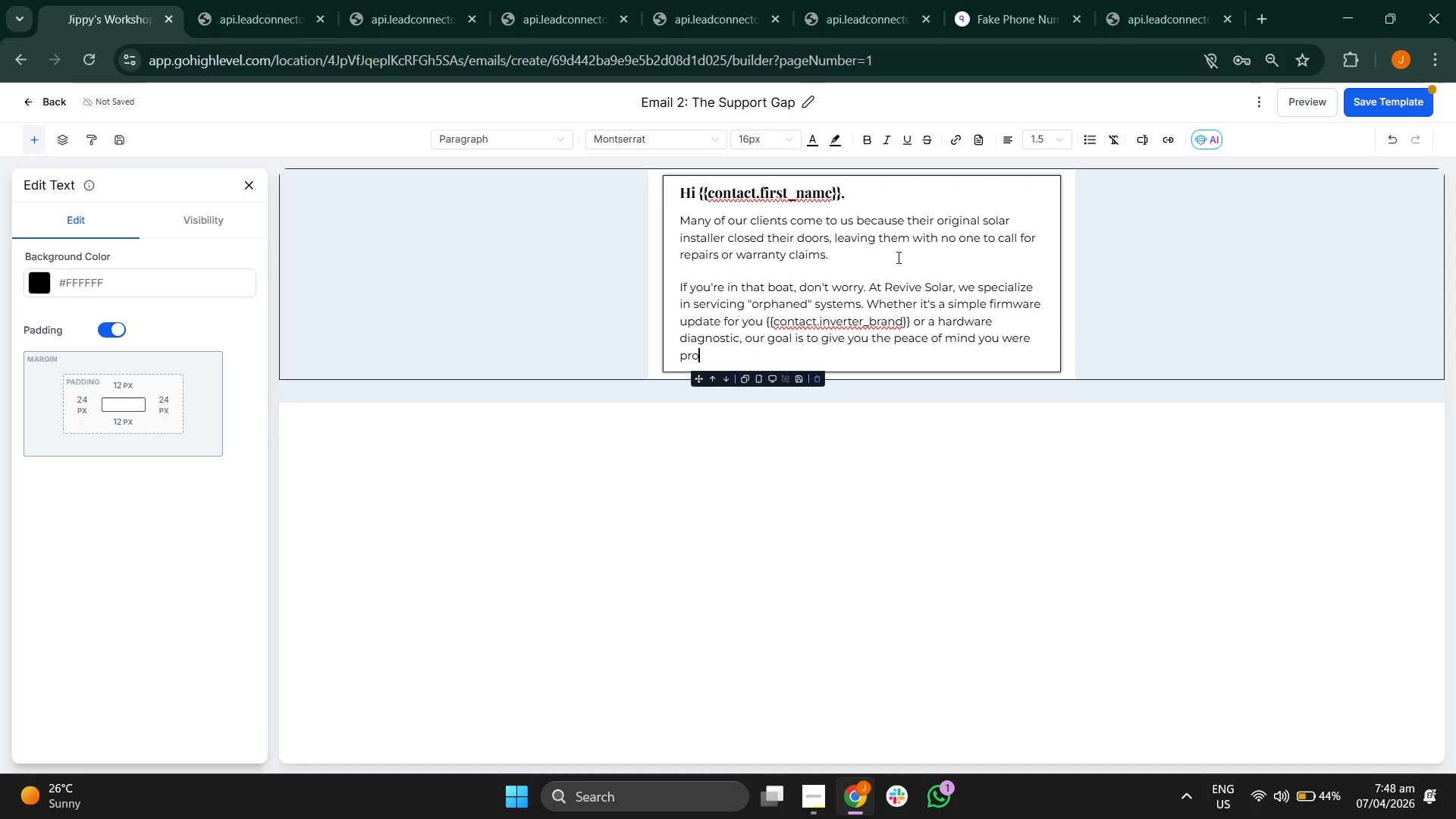 
type(mi)
 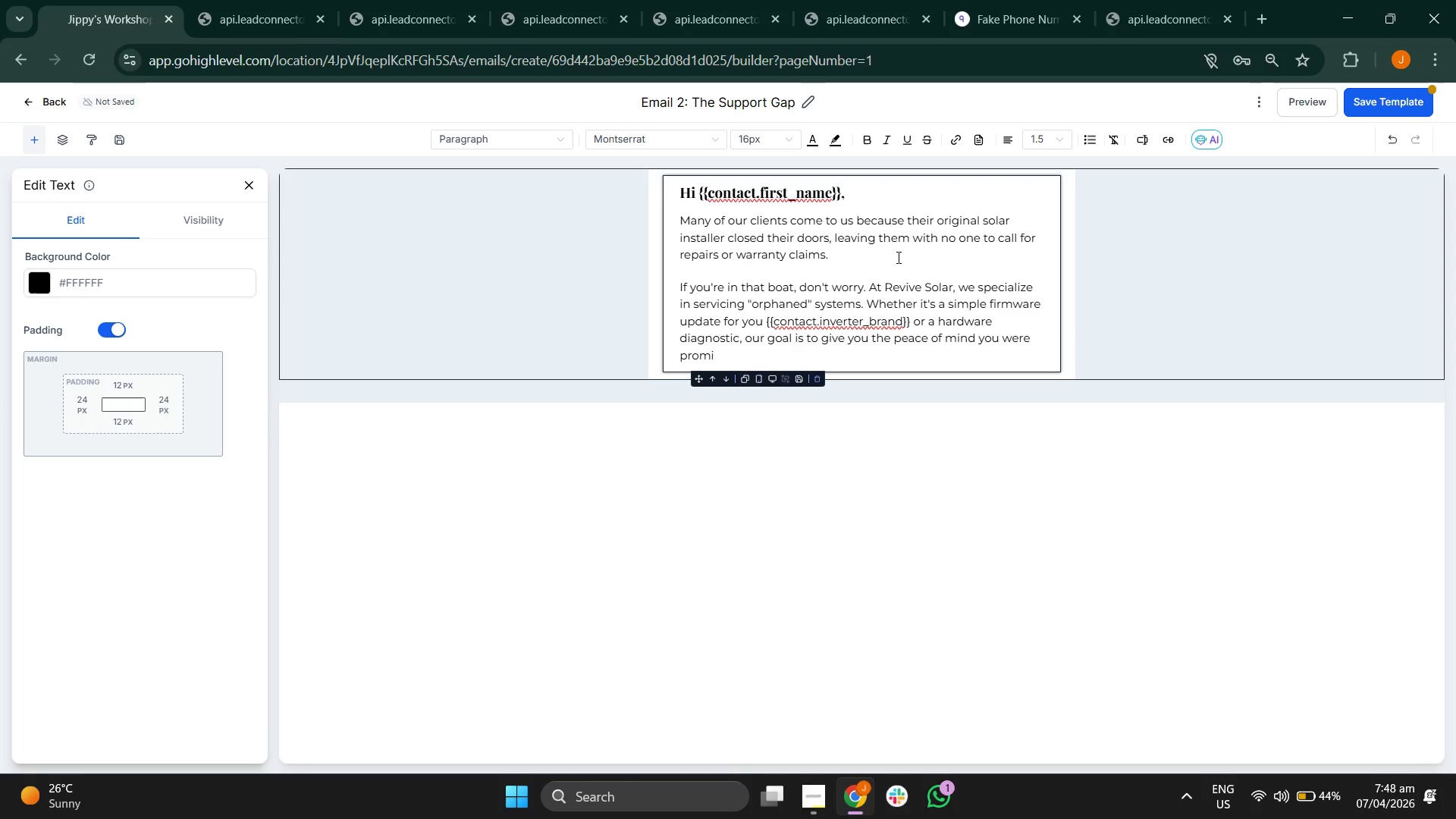 
type(sed )
 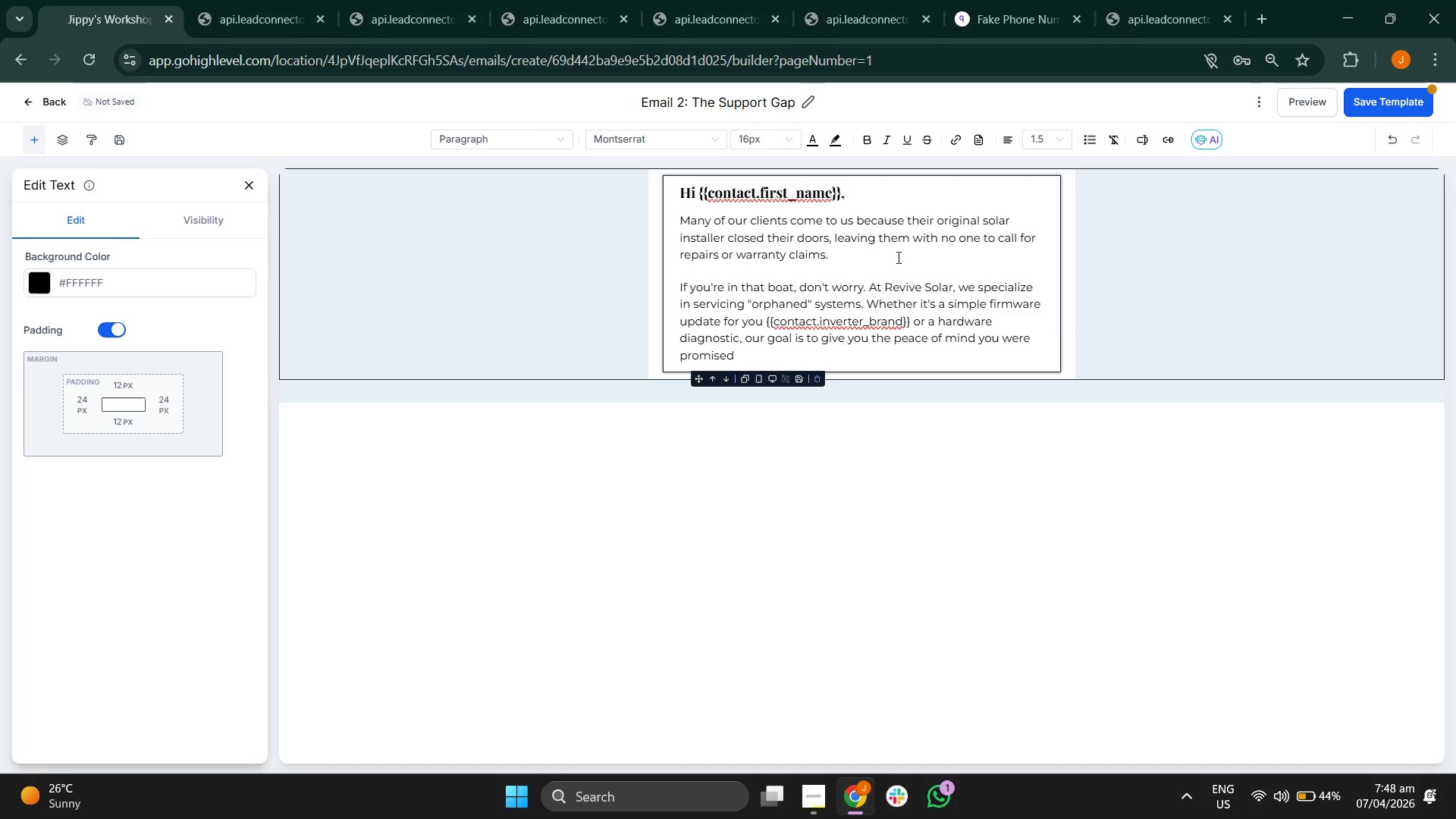 
wait(5.25)
 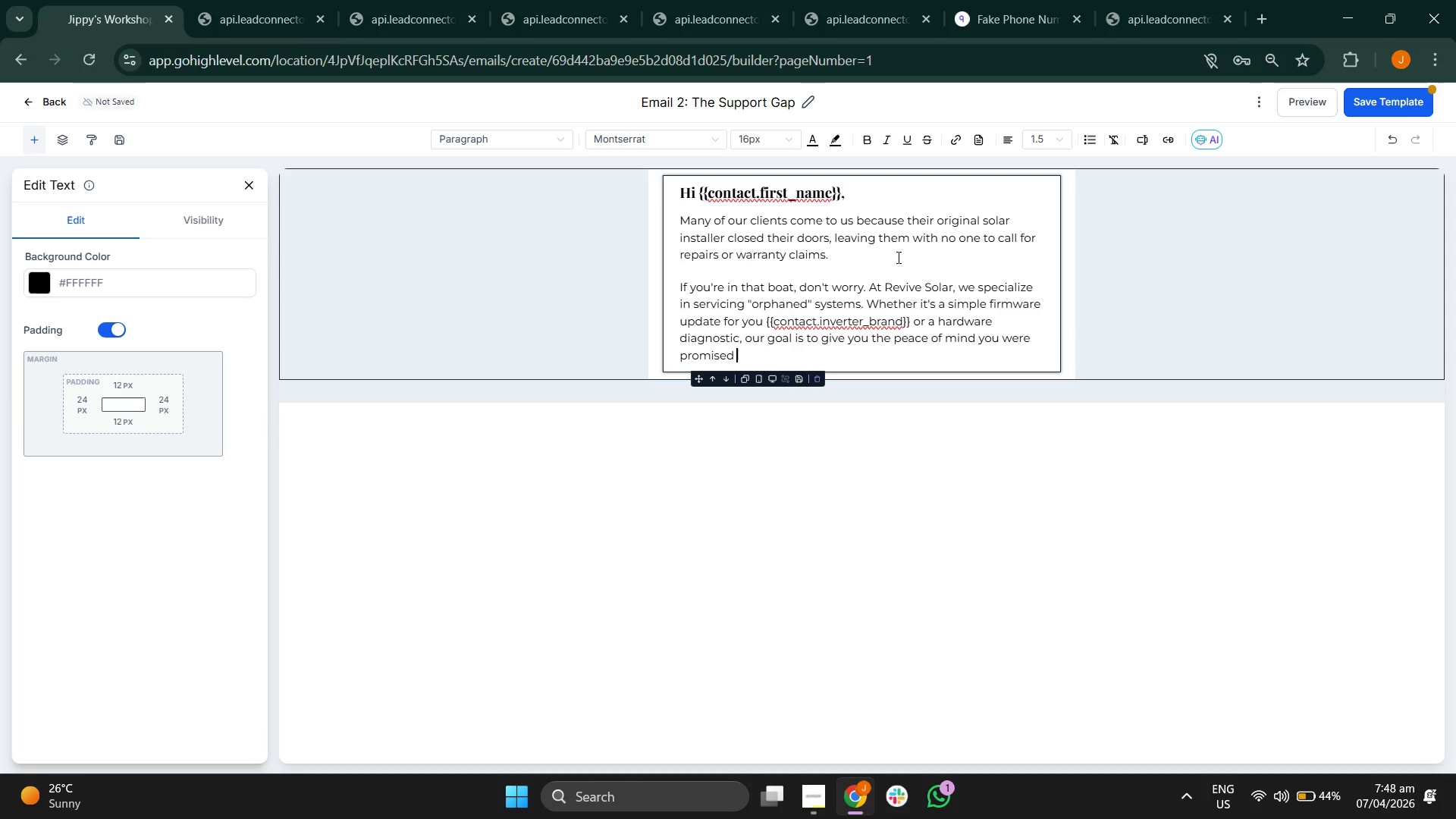 
key(O)
 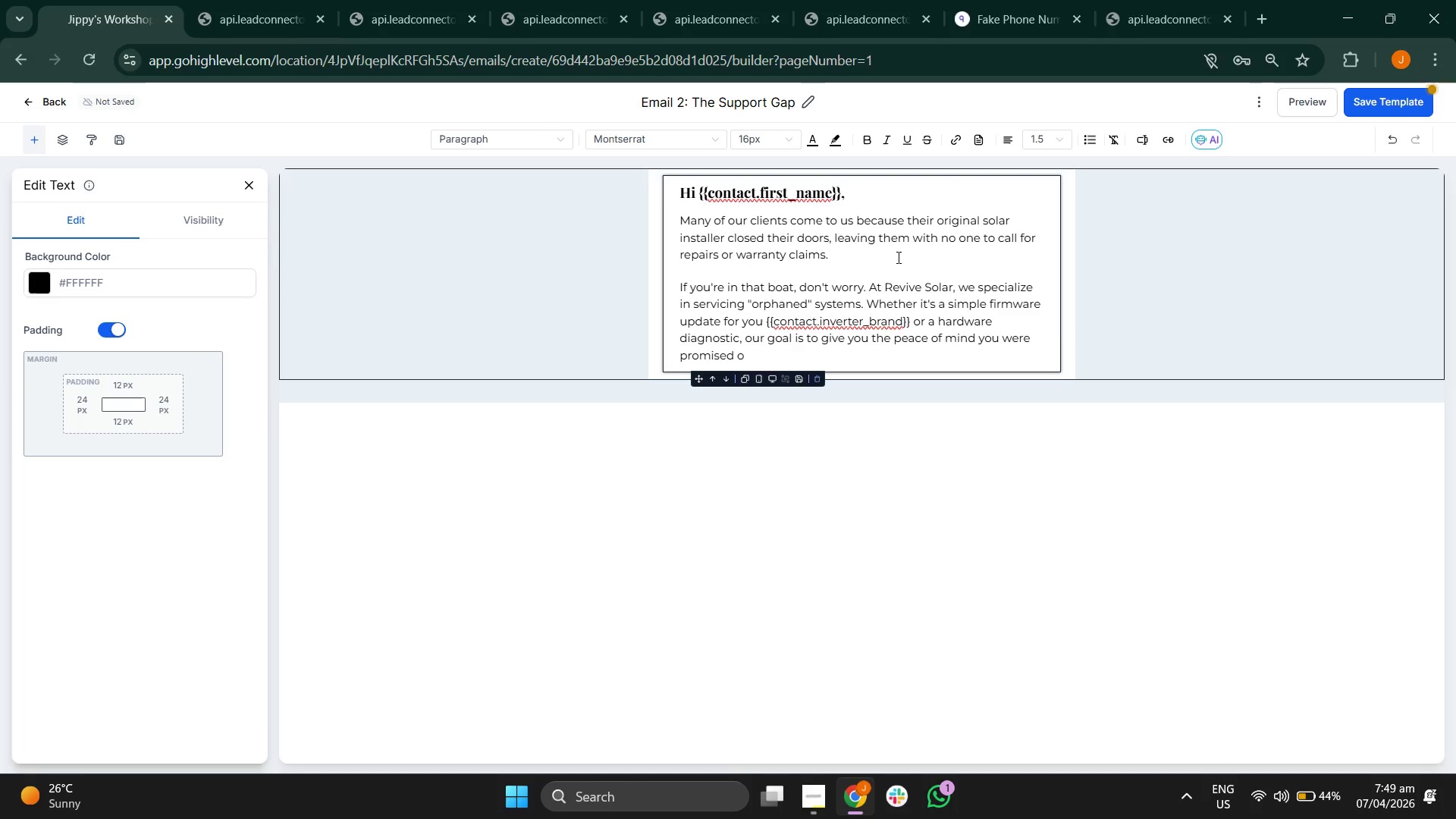 
key(N)
 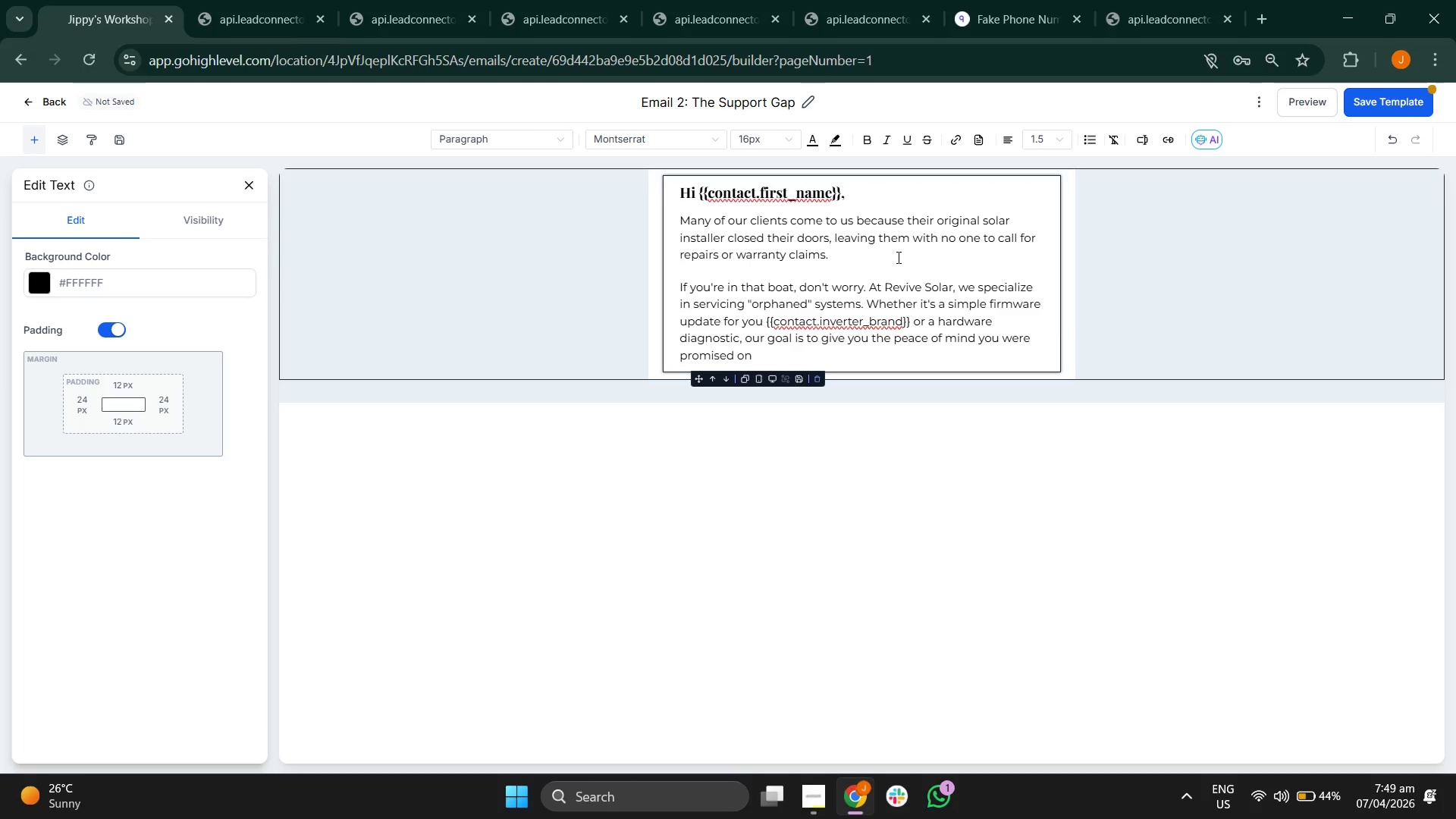 
key(Space)
 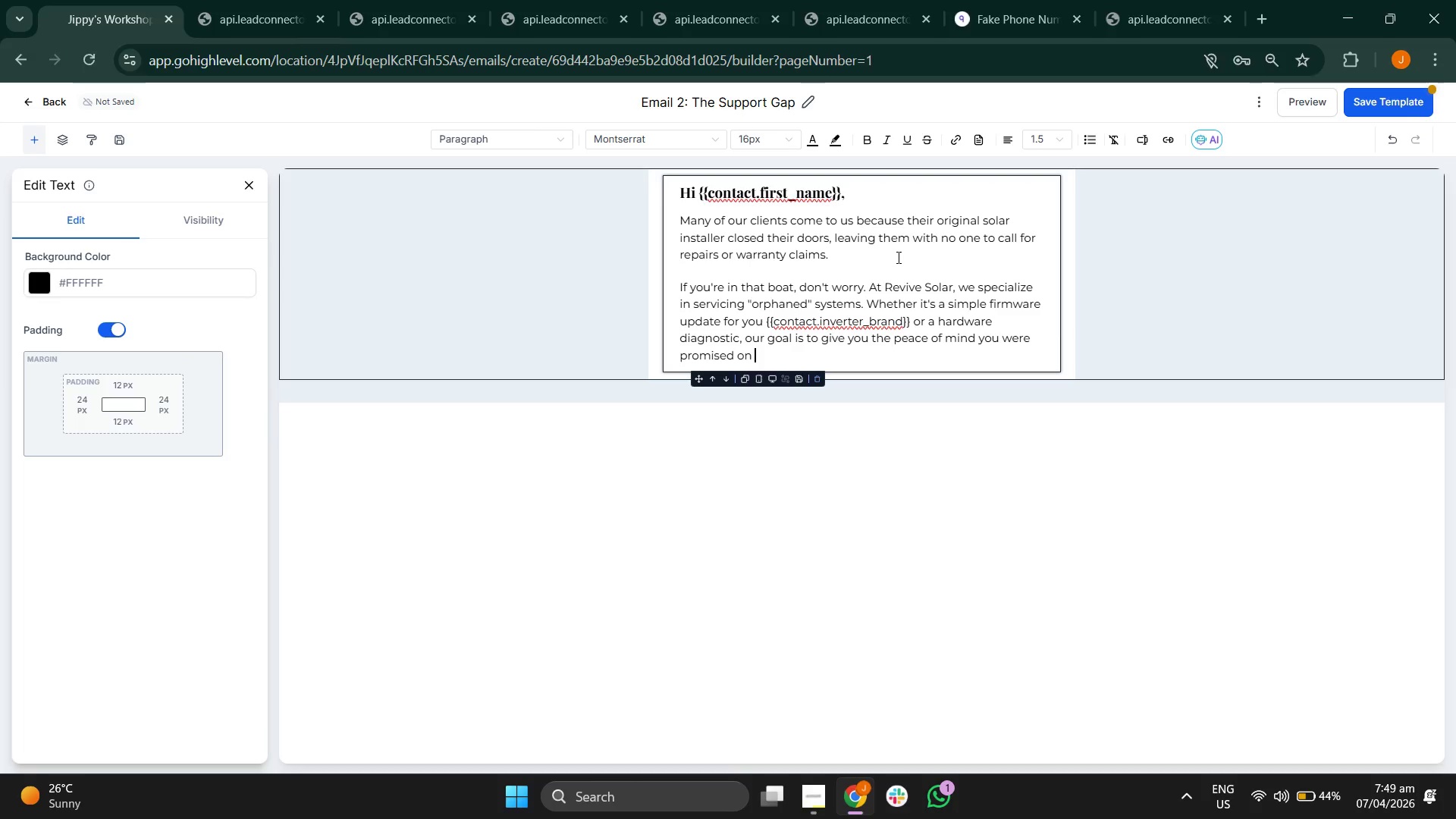 
key(D)
 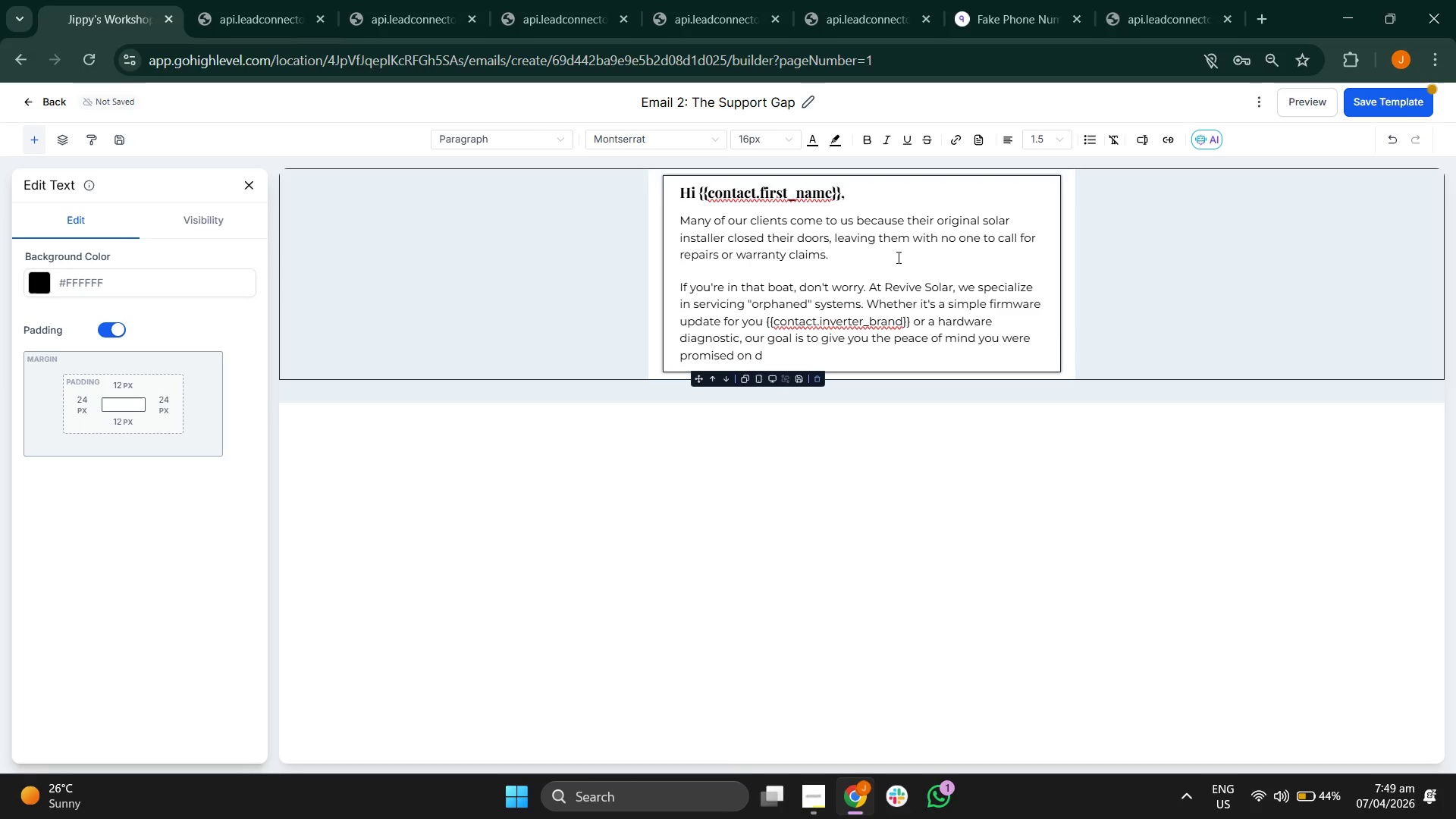 
key(A)
 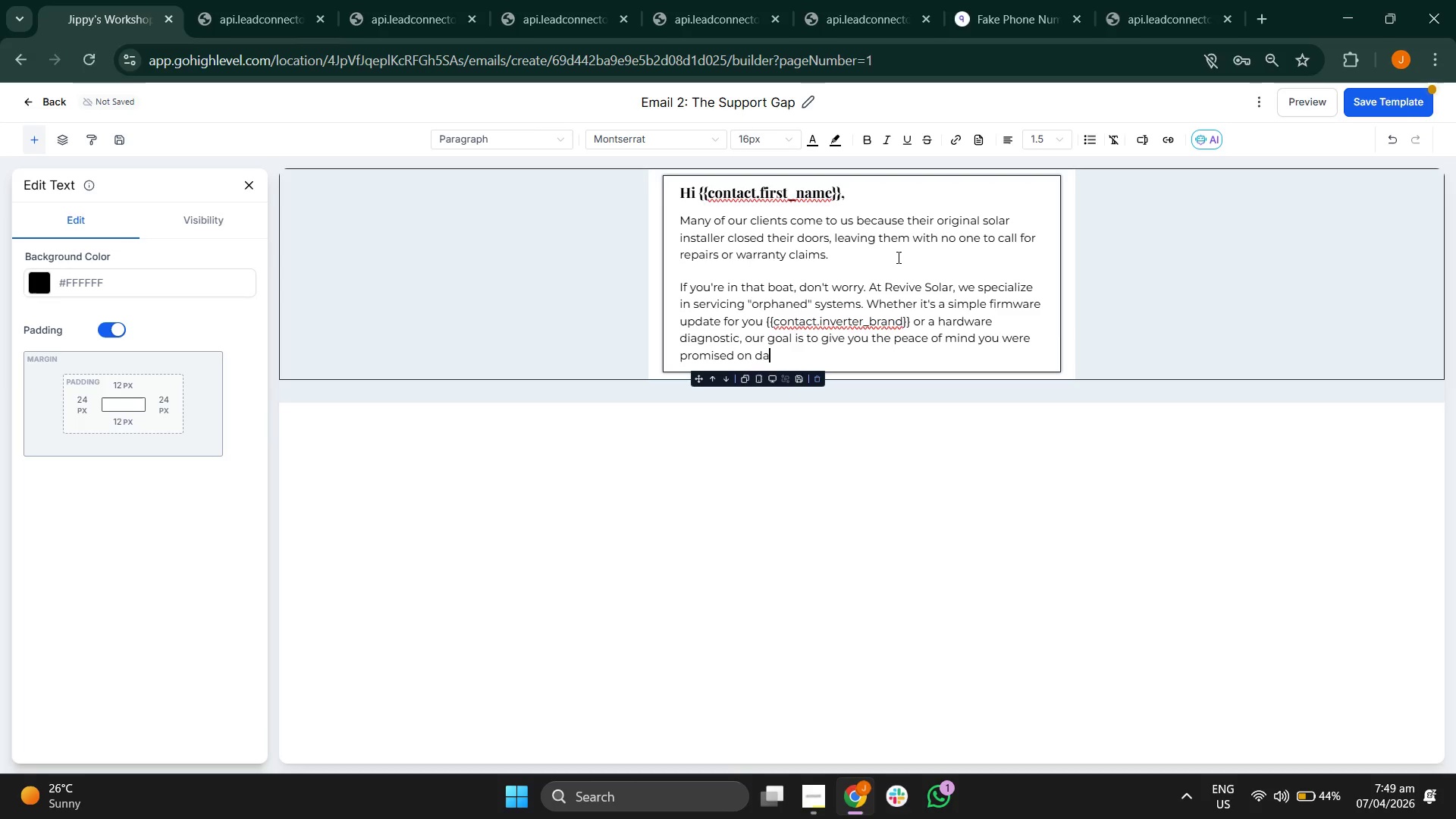 
key(Y)
 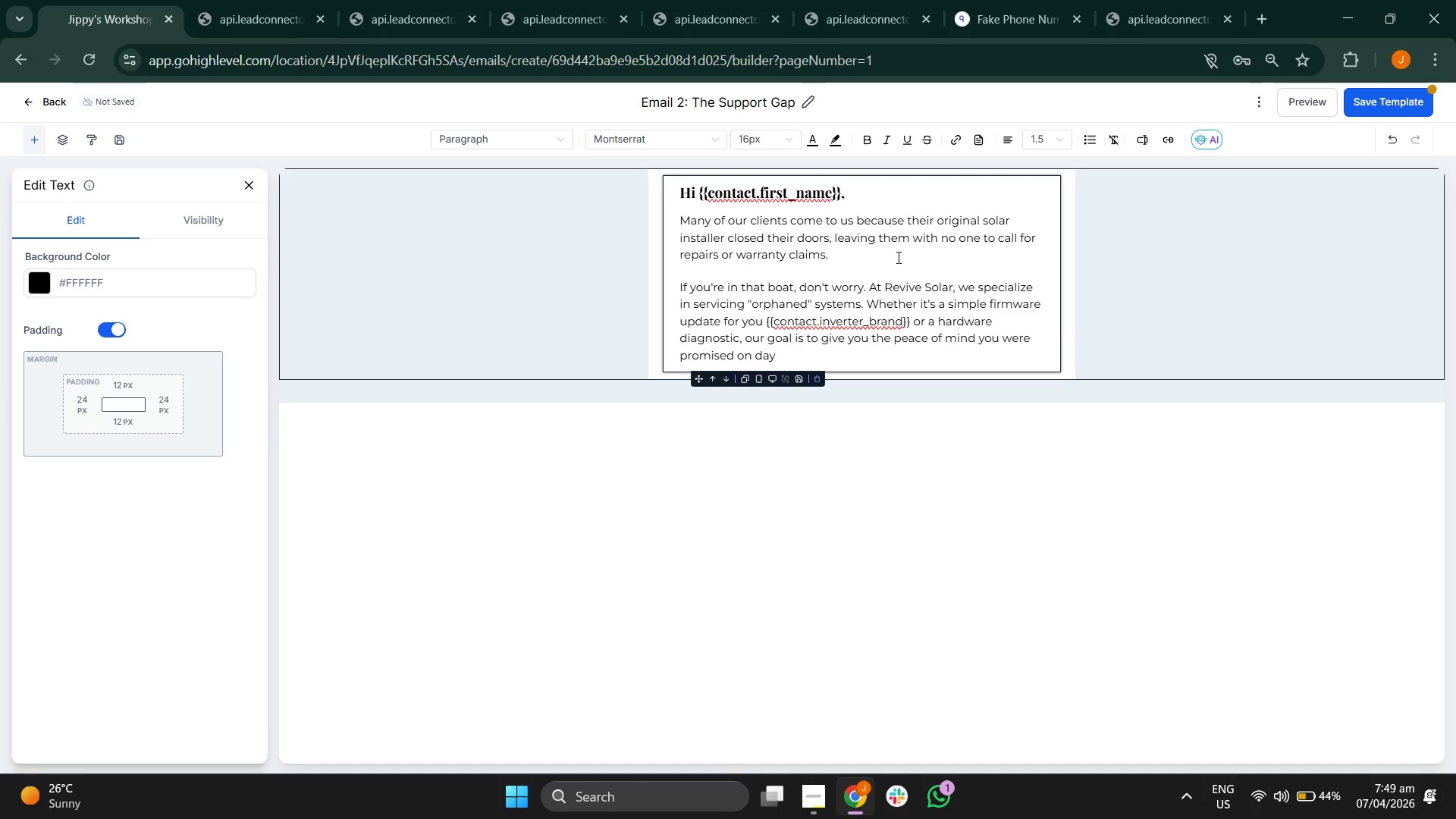 
key(Space)
 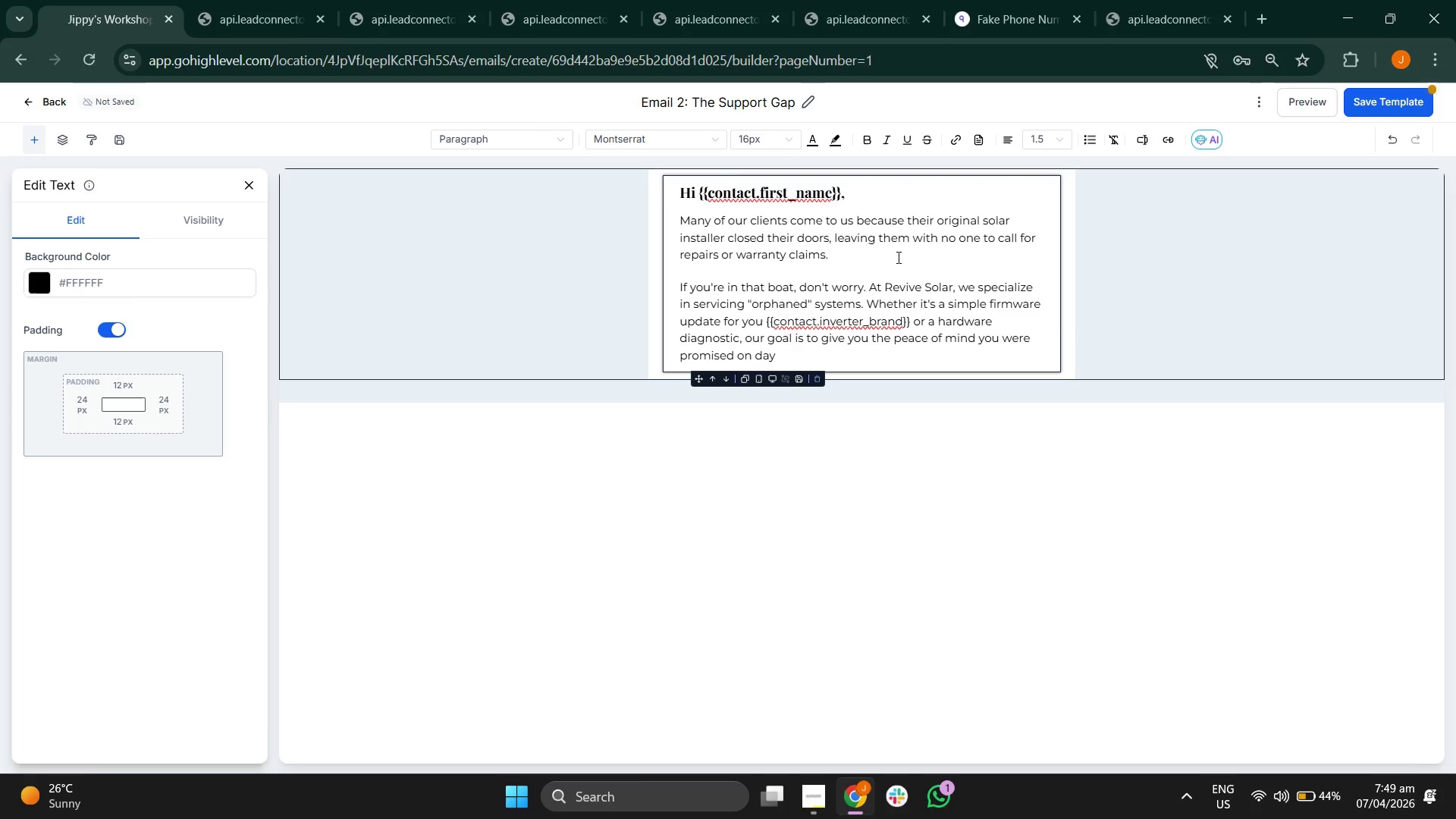 
key(O)
 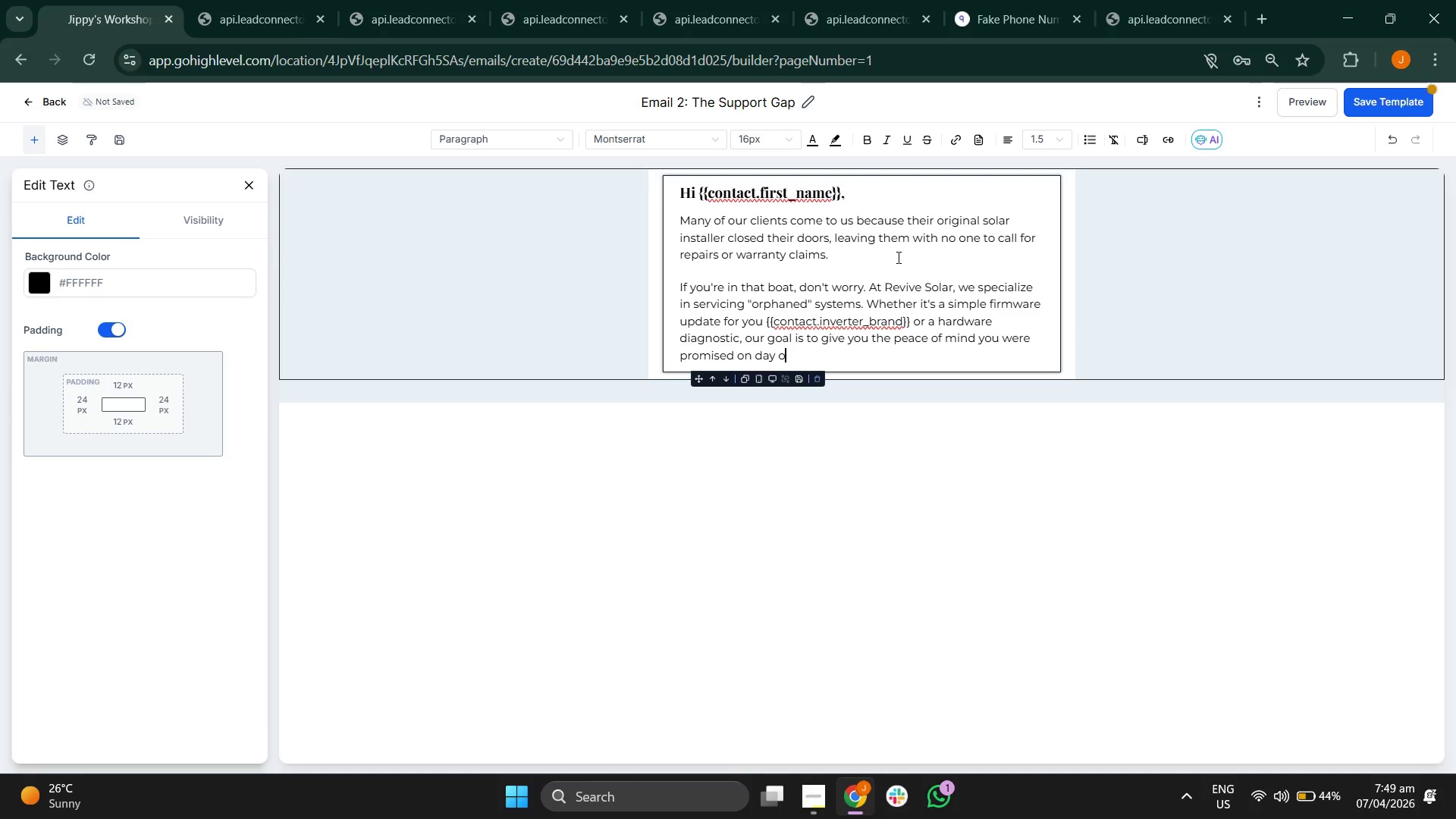 
type(ne.)
 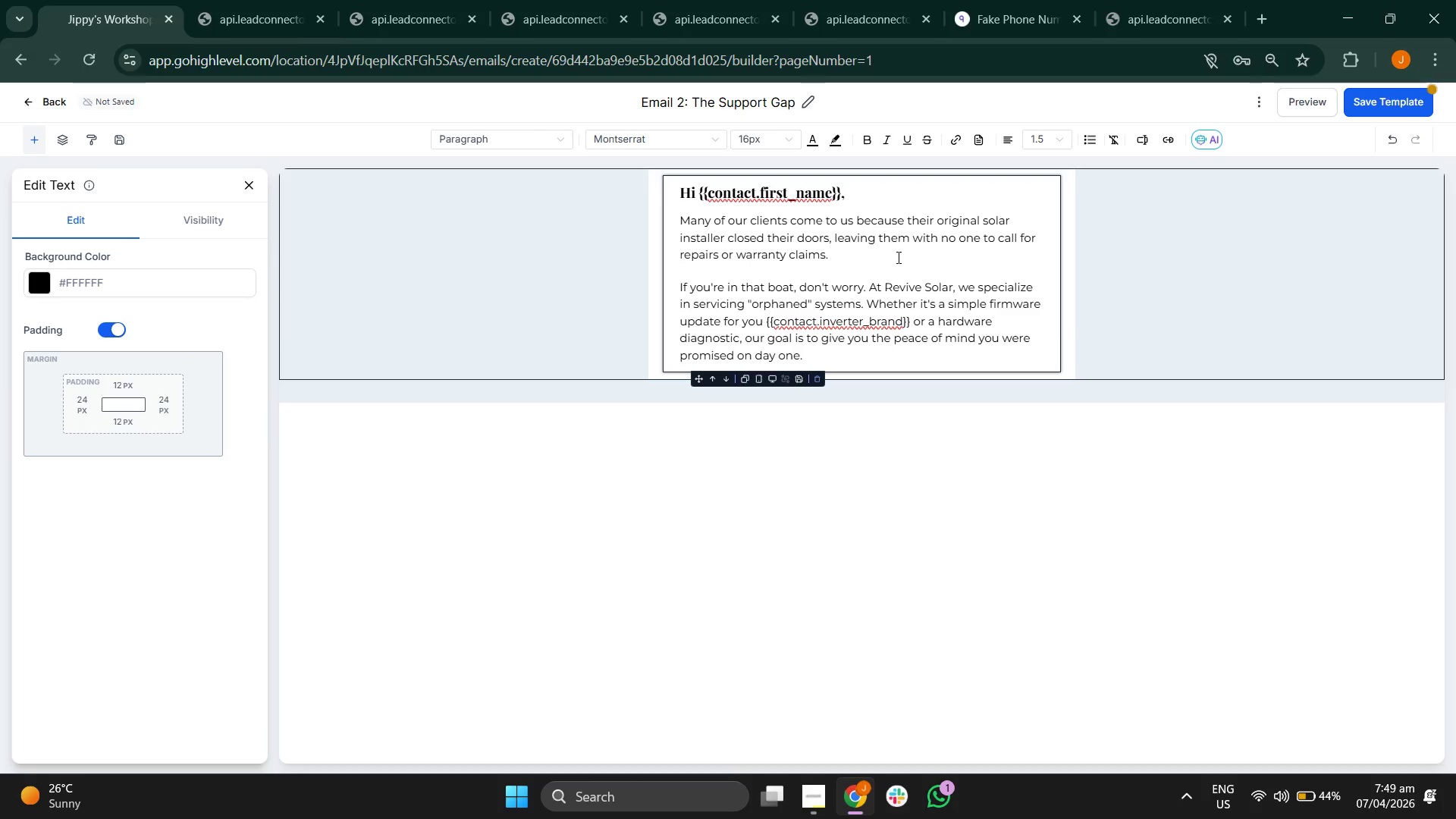 
key(Enter)
 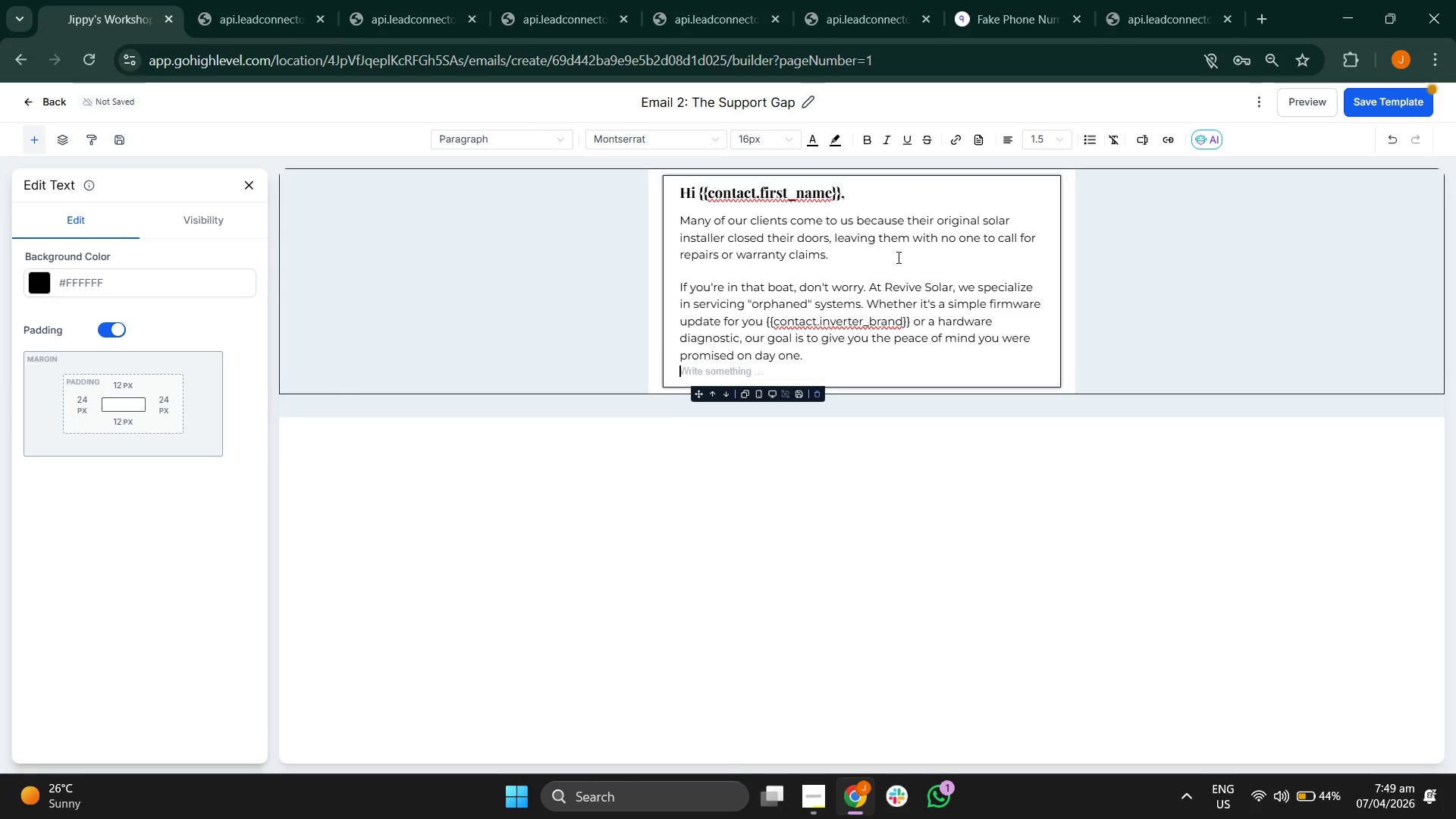 
key(Enter)
 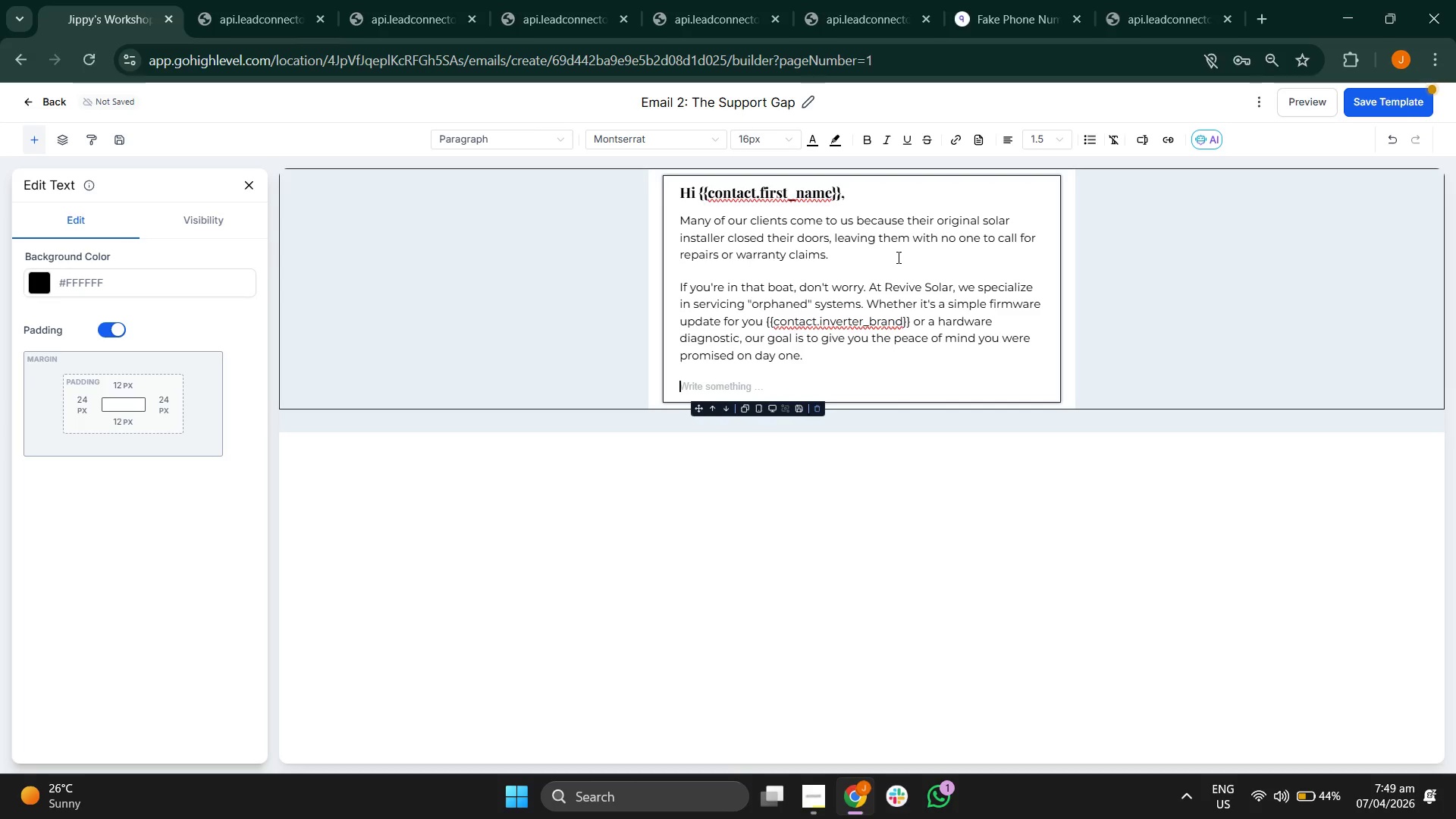 
key(CapsLock)
 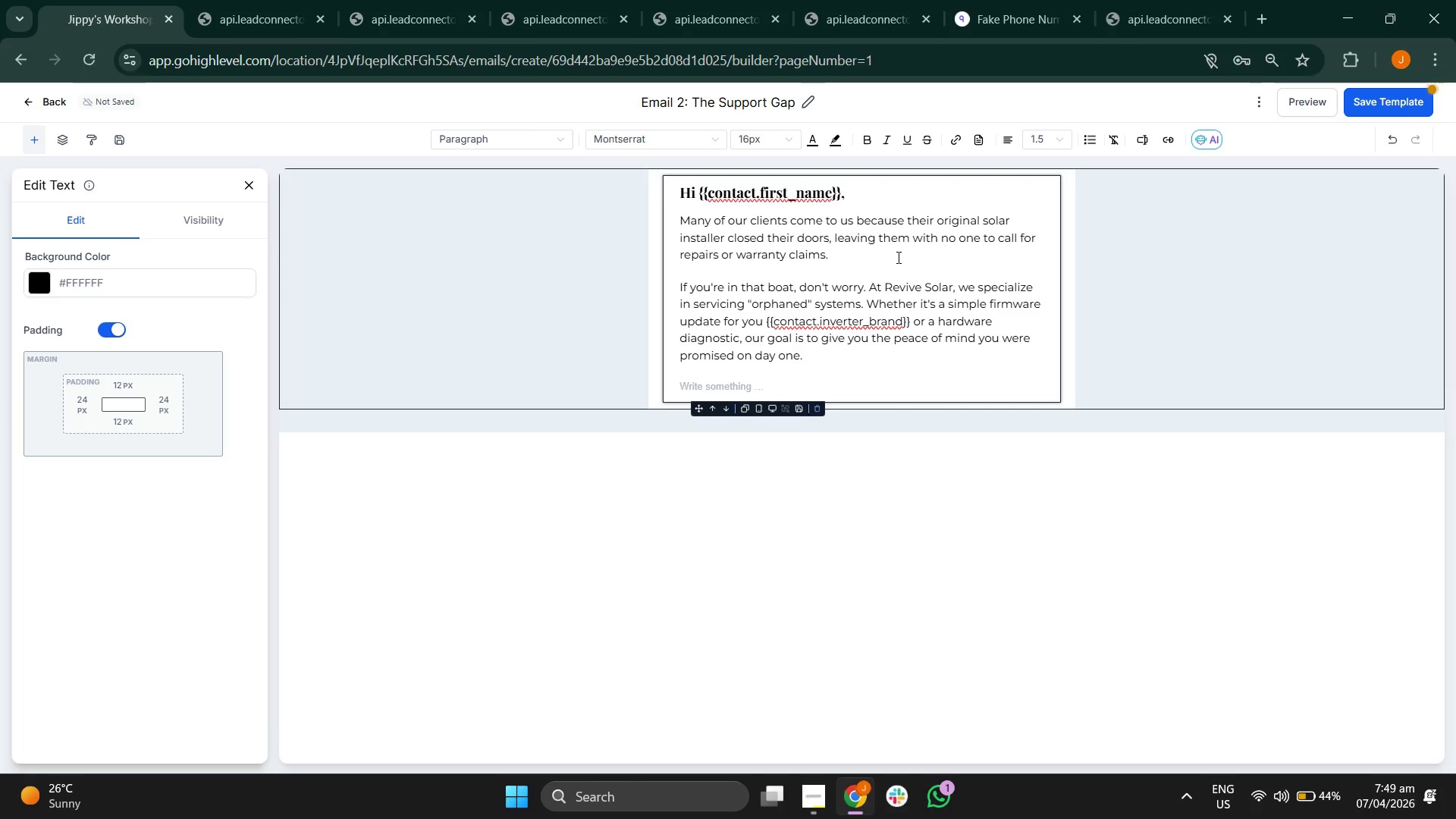 
key(Y)
 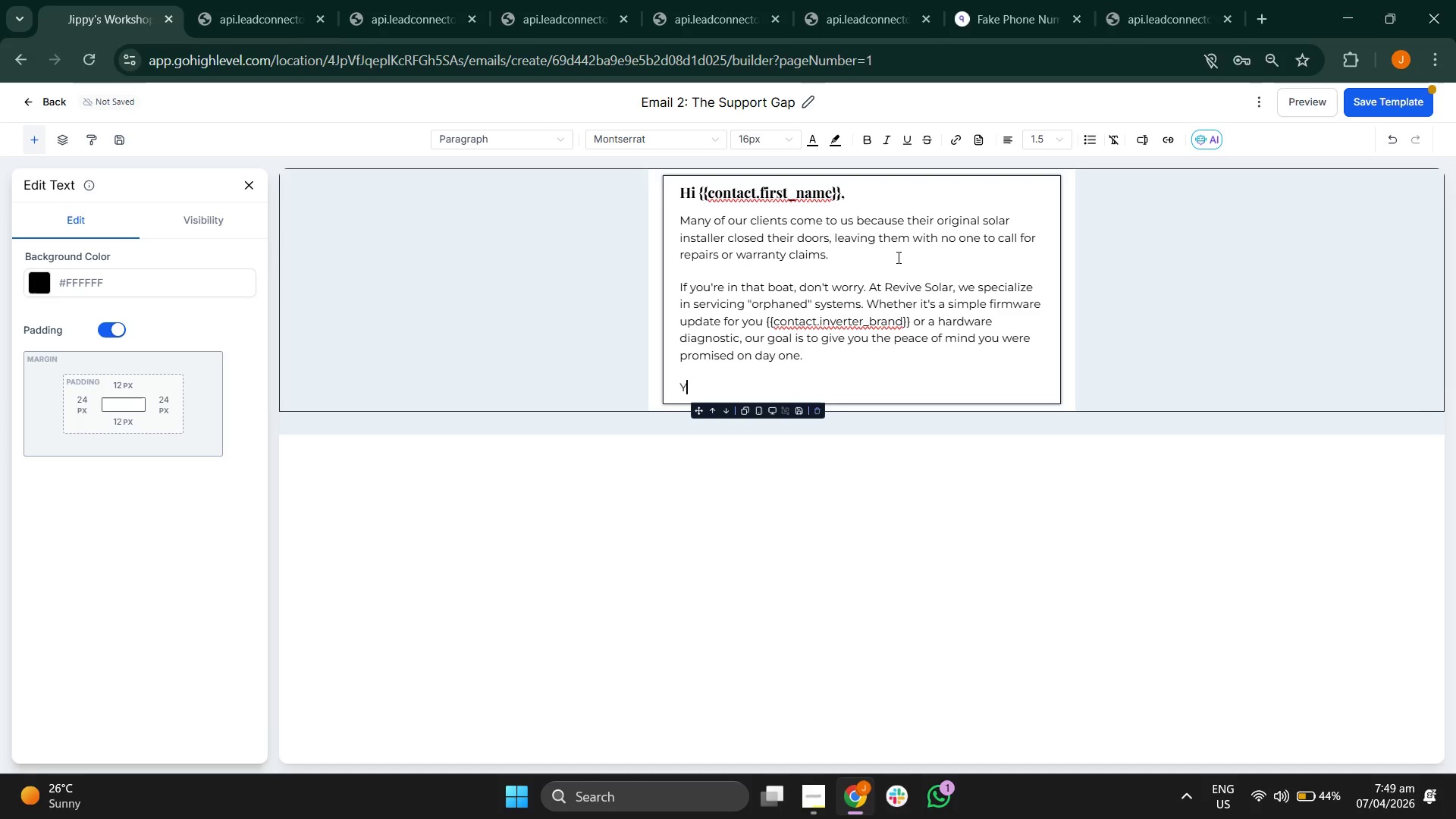 
key(CapsLock)
 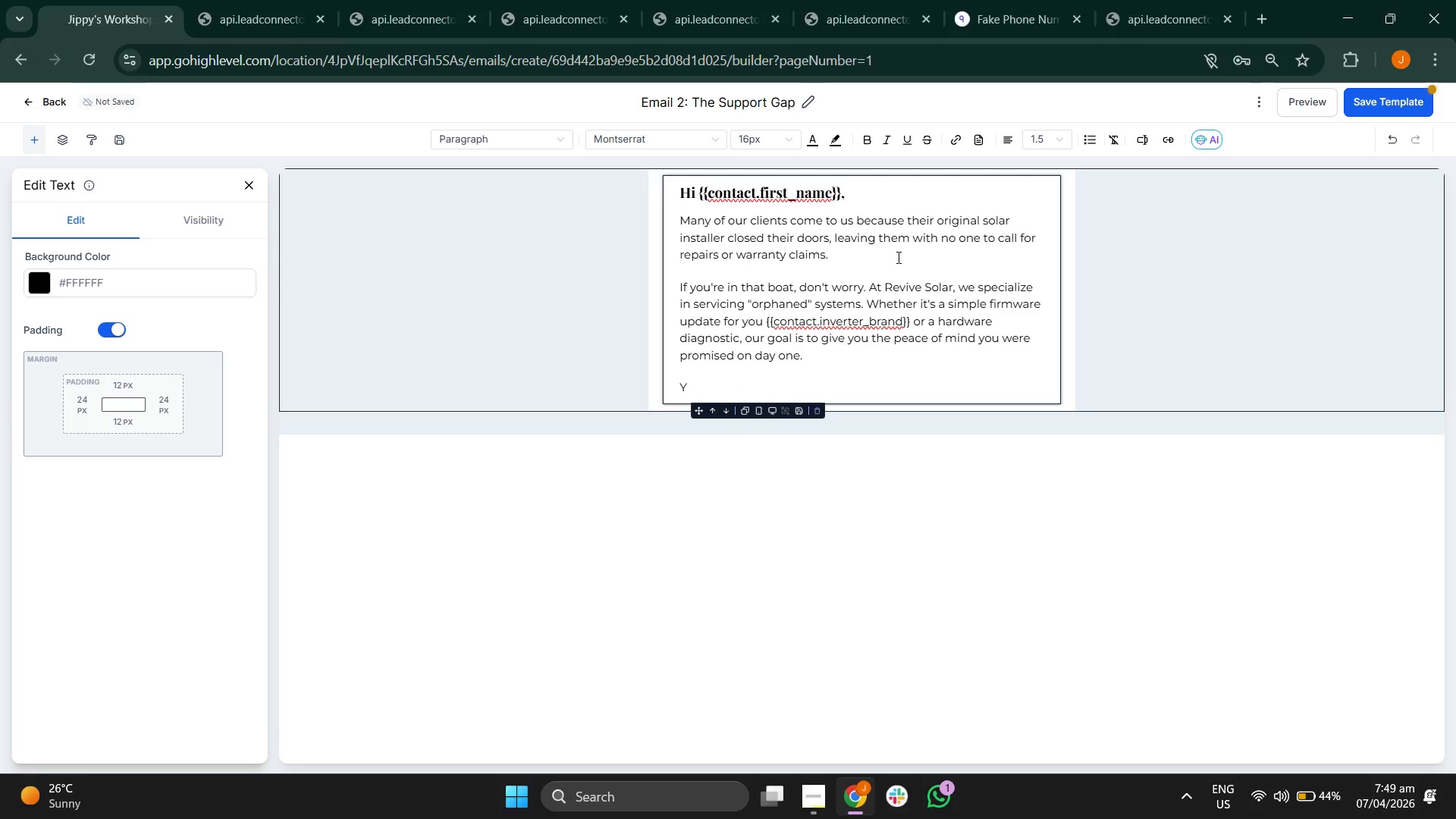 
key(O)